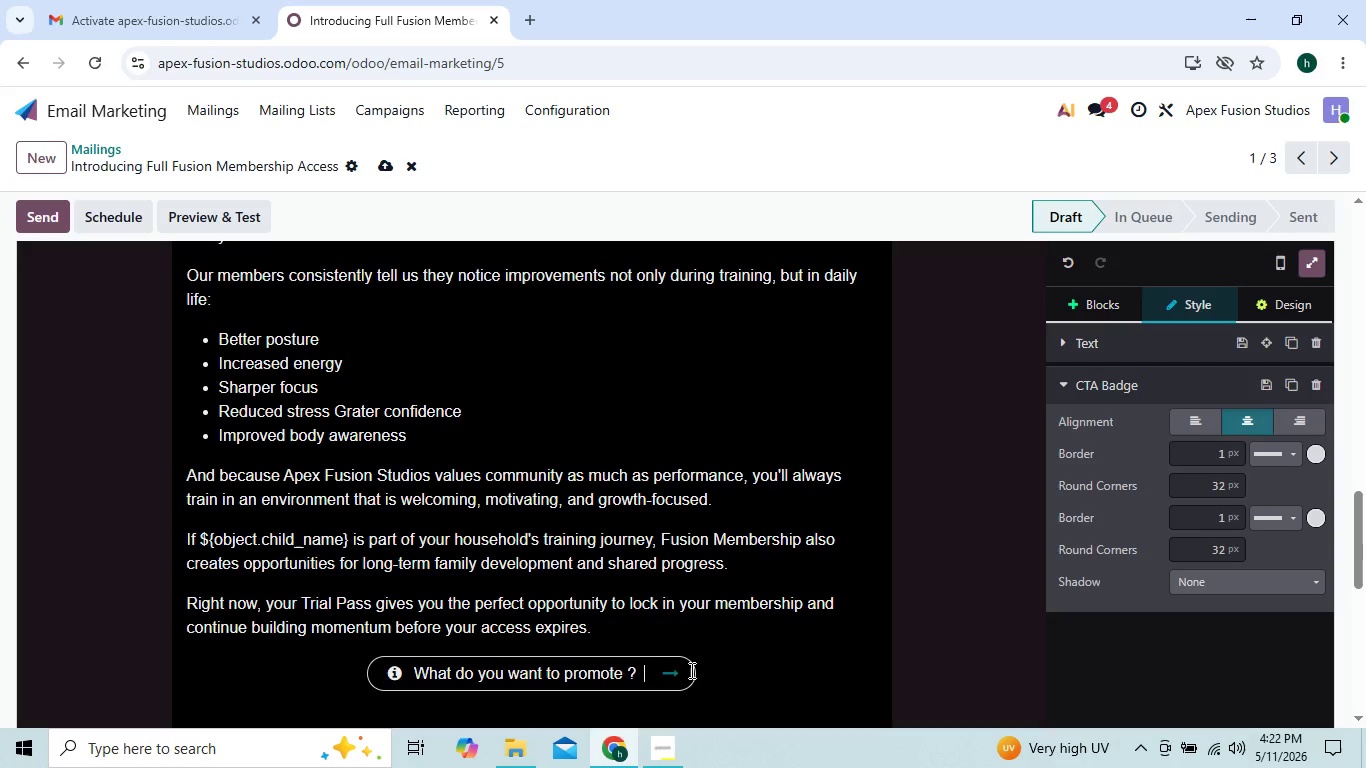 
key(ArrowLeft)
 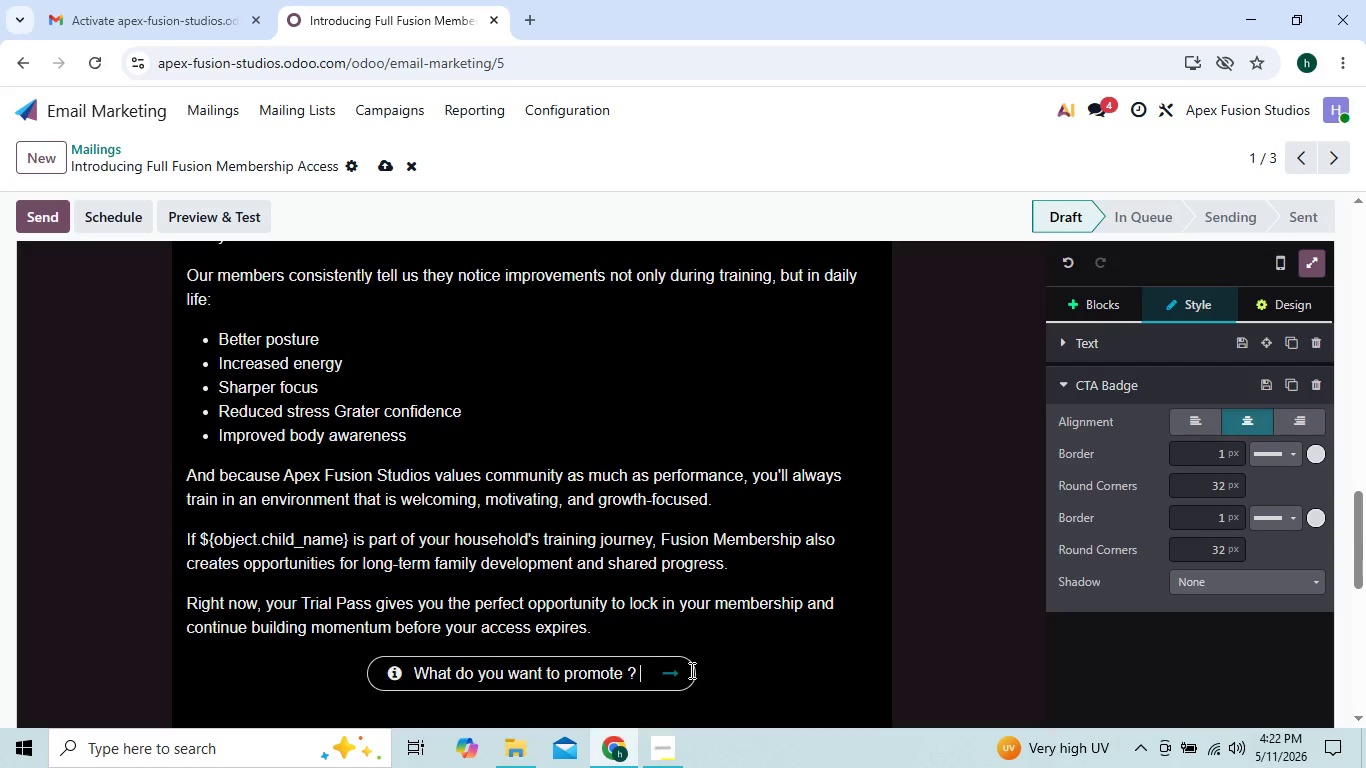 
key(ArrowLeft)
 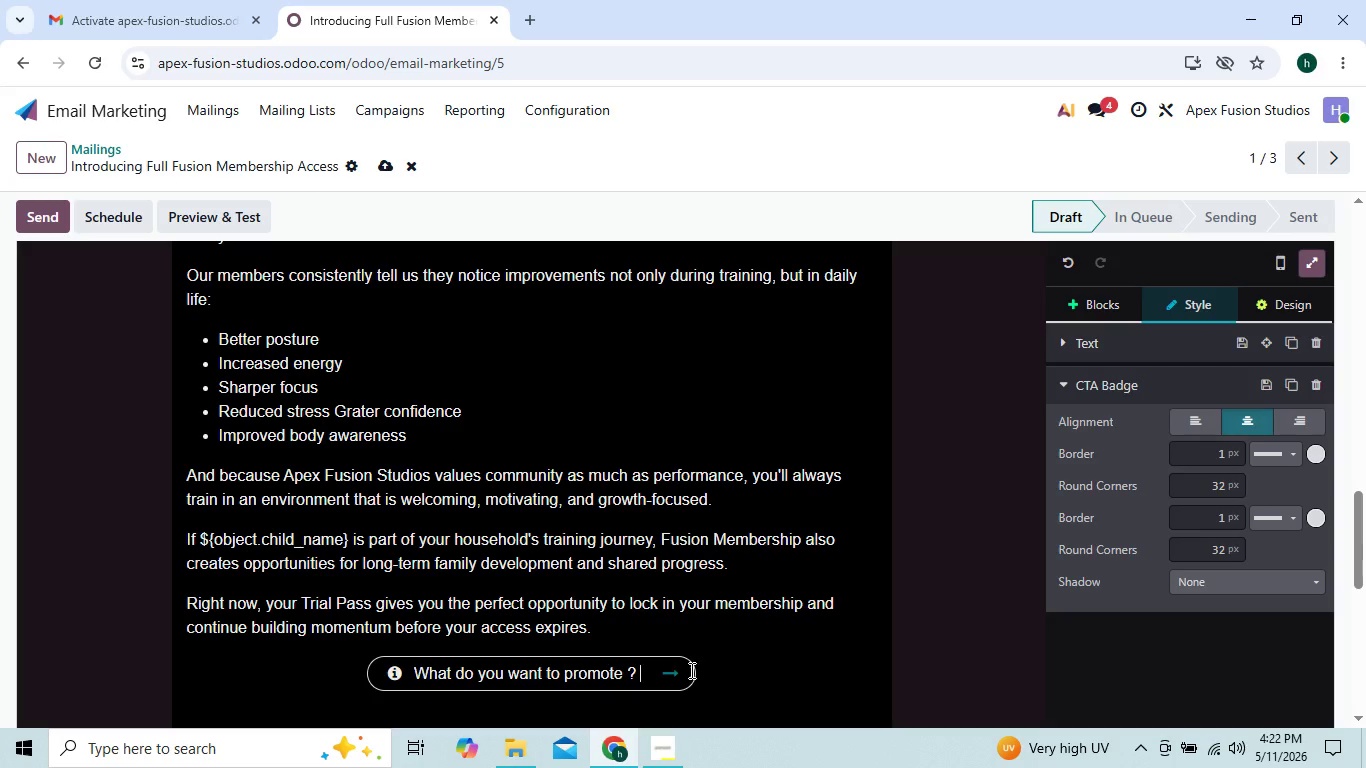 
hold_key(key=Backspace, duration=0.64)
 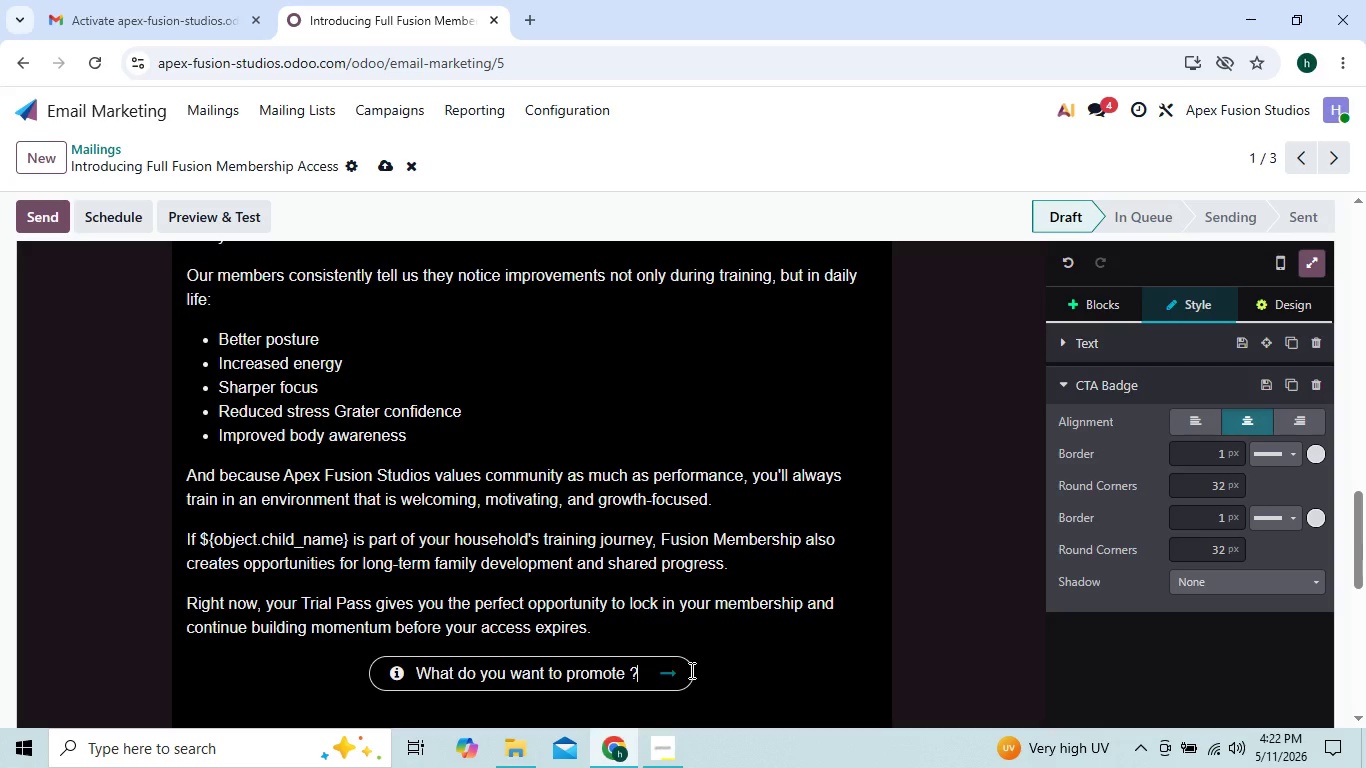 
key(Backspace)
key(Backspace)
key(Backspace)
key(Backspace)
key(Backspace)
key(Backspace)
key(Backspace)
key(Backspace)
key(Backspace)
key(Backspace)
key(Backspace)
key(Backspace)
key(Backspace)
key(Backspace)
key(Backspace)
key(Backspace)
key(Backspace)
key(Backspace)
key(Backspace)
key(Backspace)
key(Backspace)
key(Backspace)
key(Backspace)
type(Unloc)
key(Backspace)
key(Backspace)
type(ock level of your r)
key(Backspace)
type(training journey is  wa)
 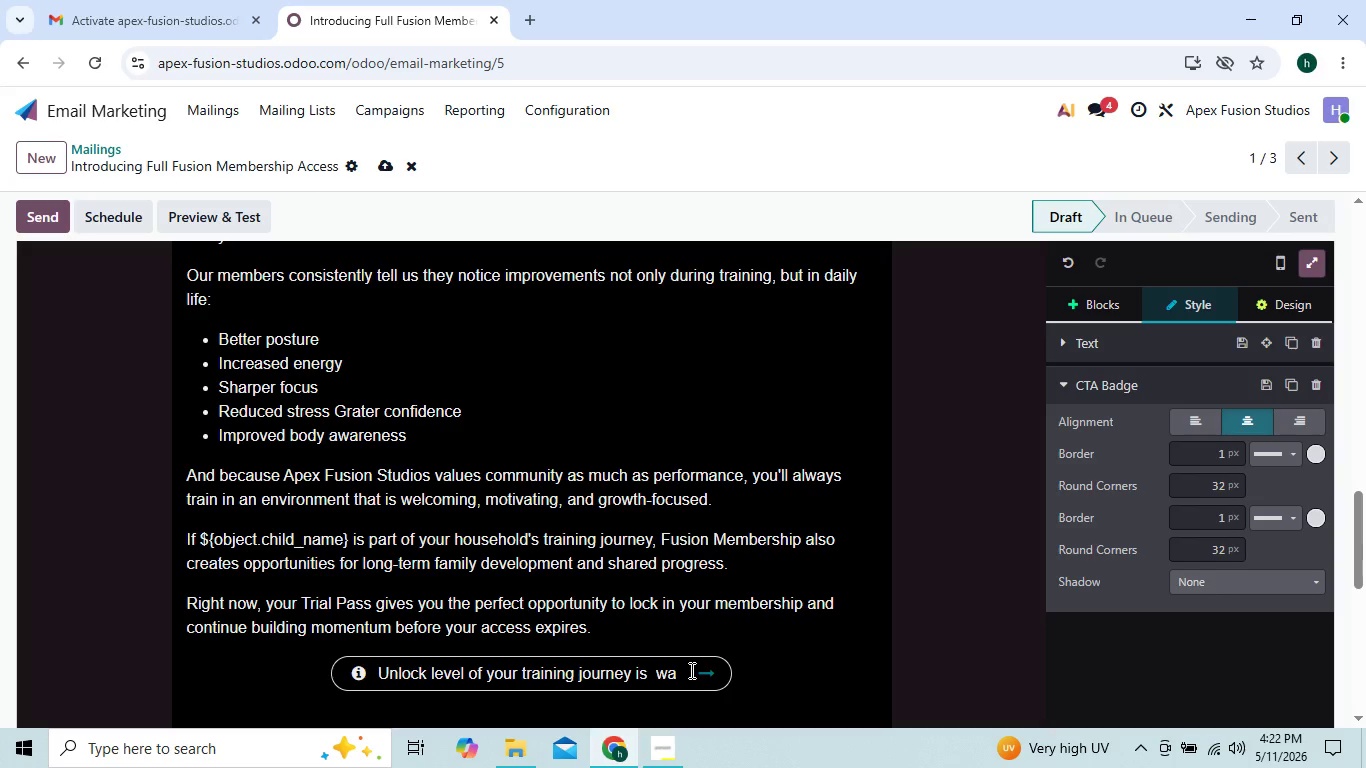 
key(ArrowLeft)
 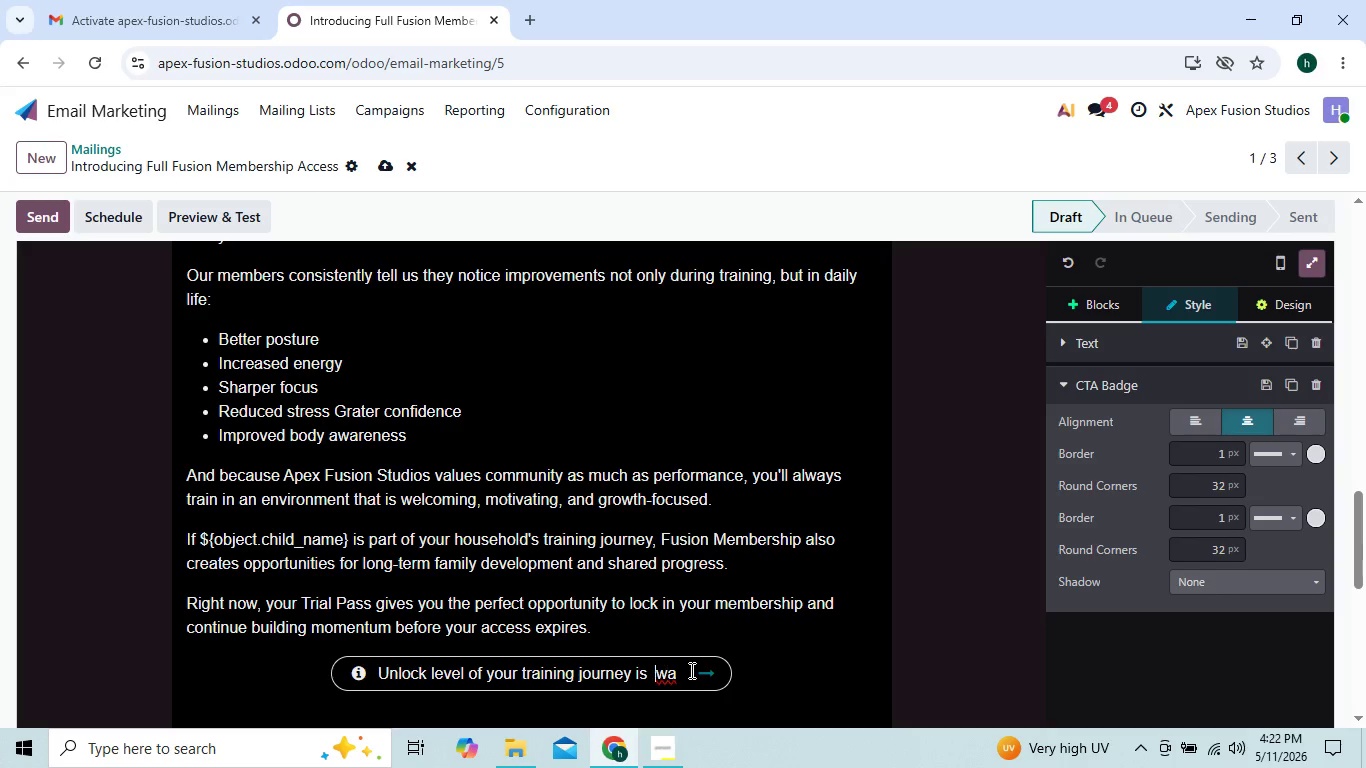 
key(ArrowLeft)
 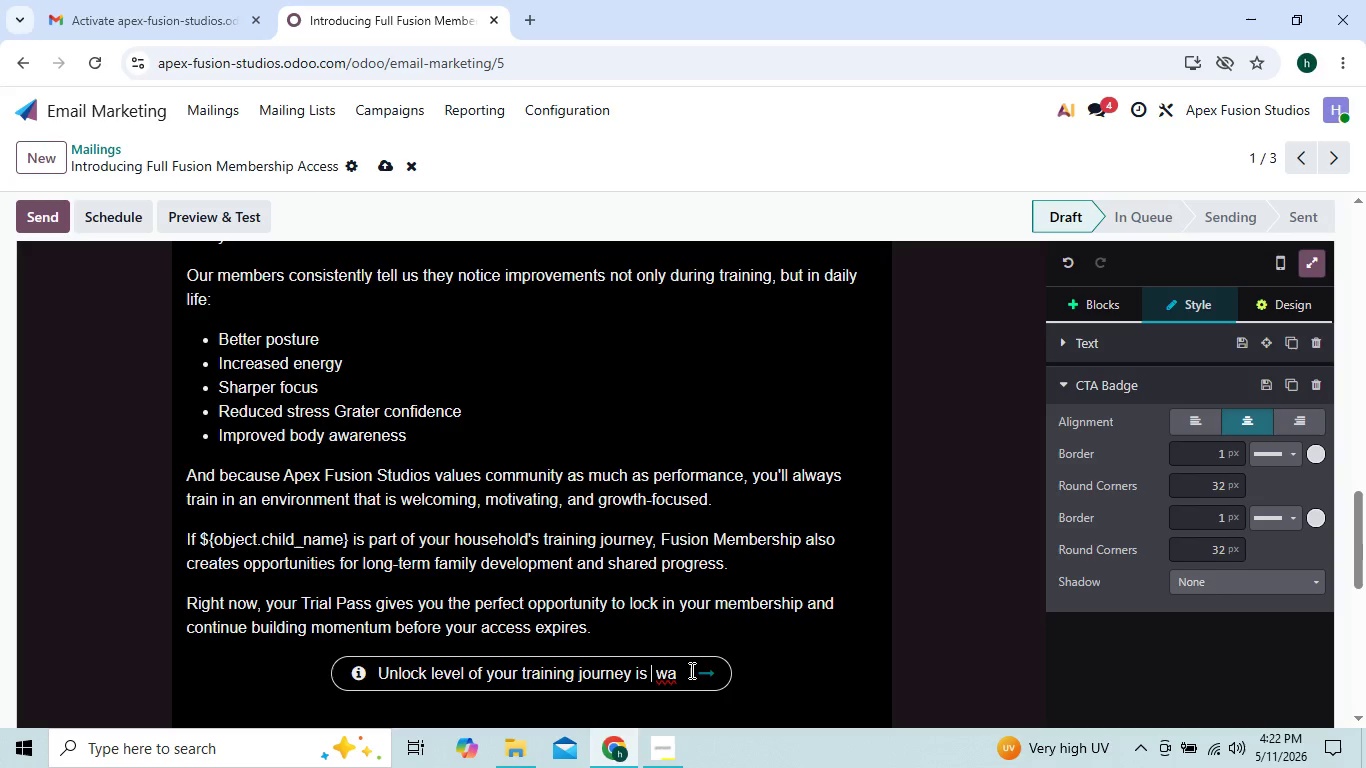 
key(ArrowLeft)
 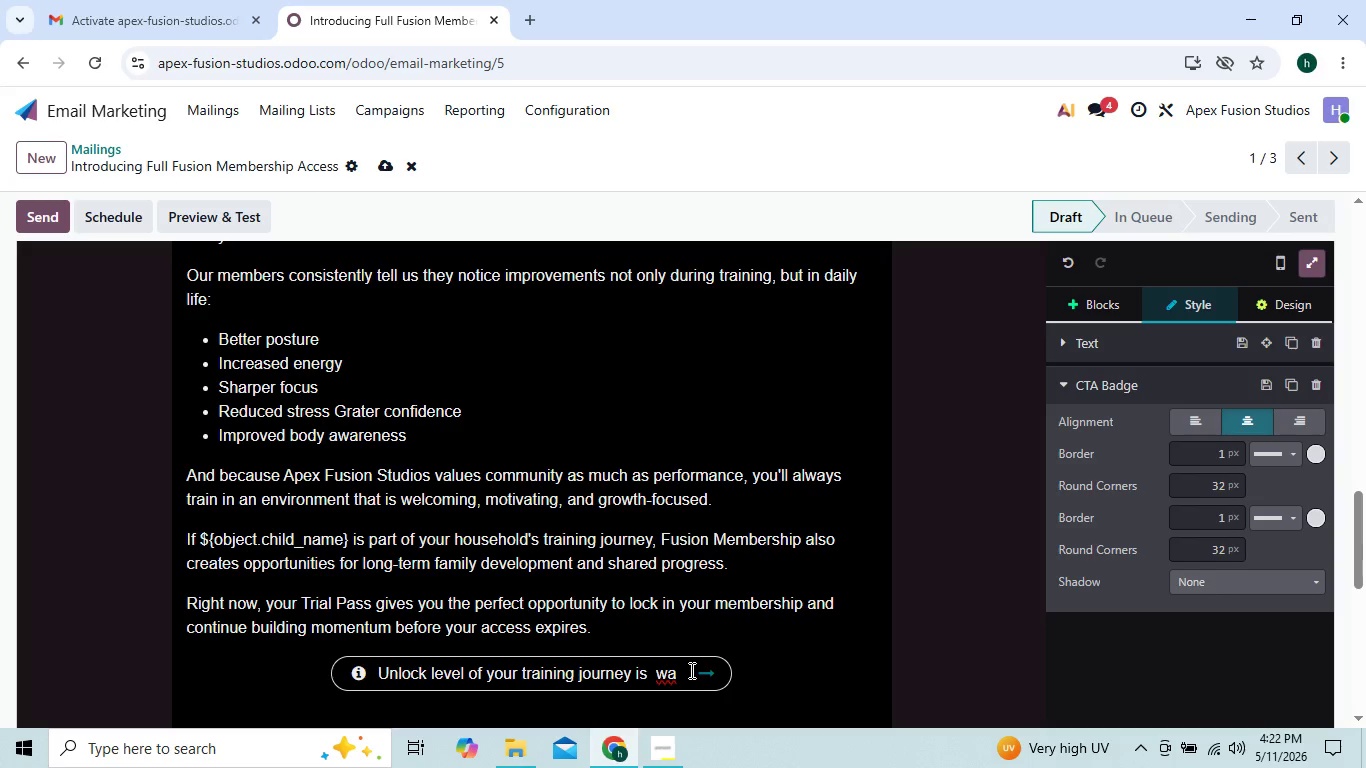 
key(ArrowRight)
 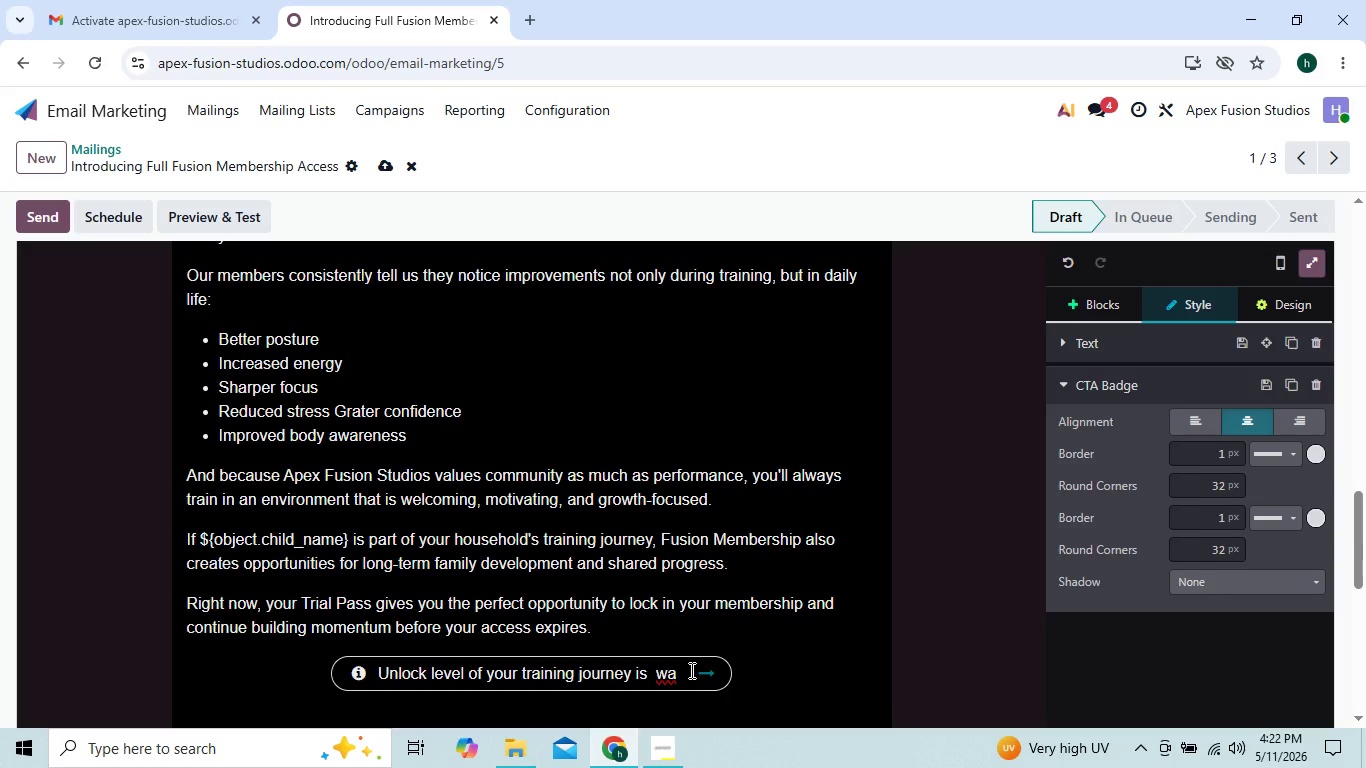 
key(Backspace)
 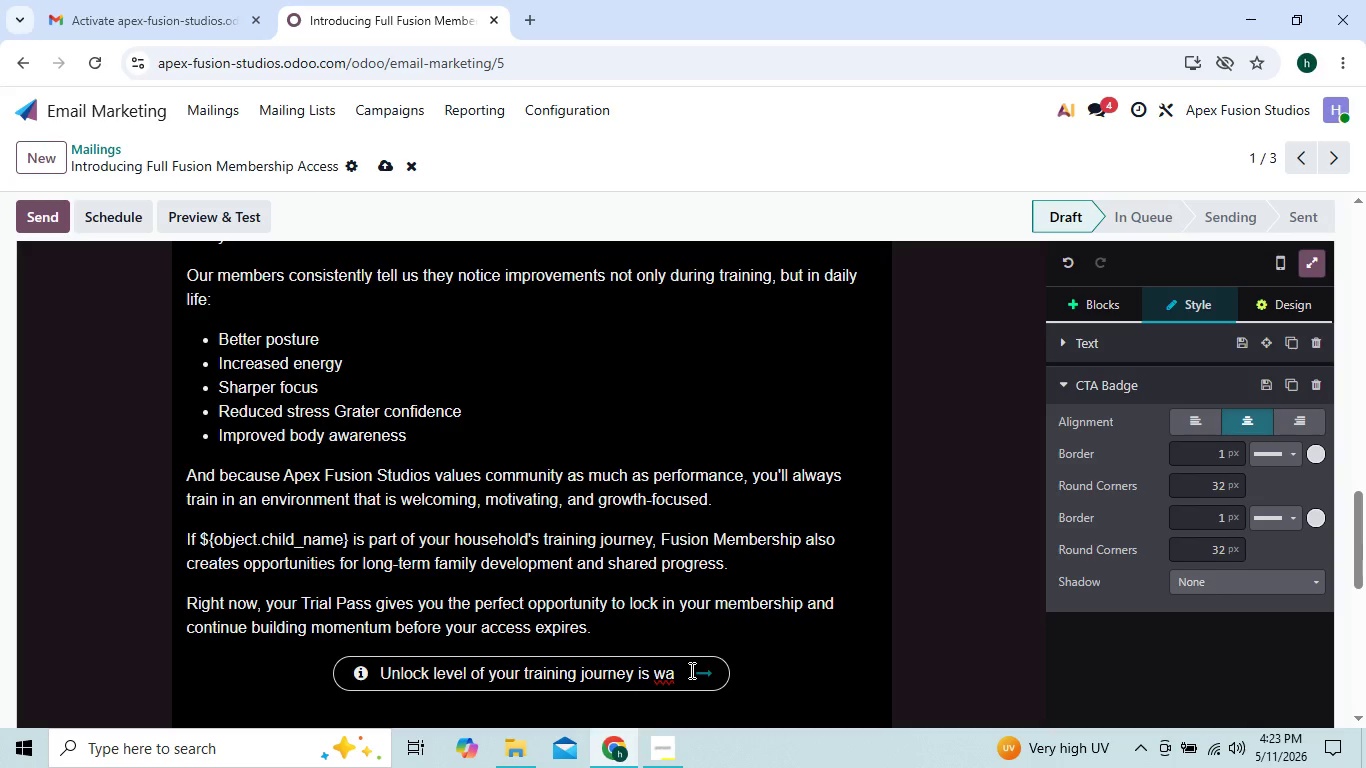 
key(ArrowRight)
 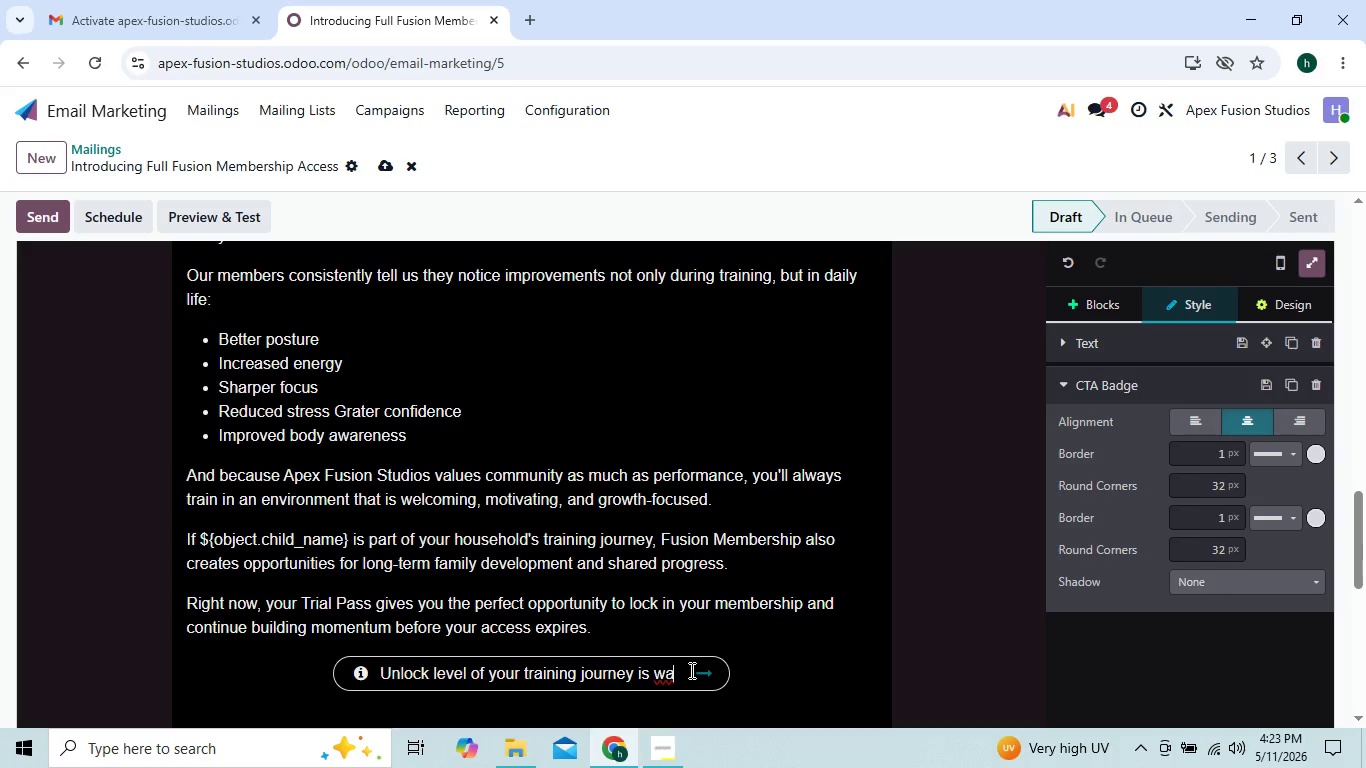 
key(ArrowRight)
 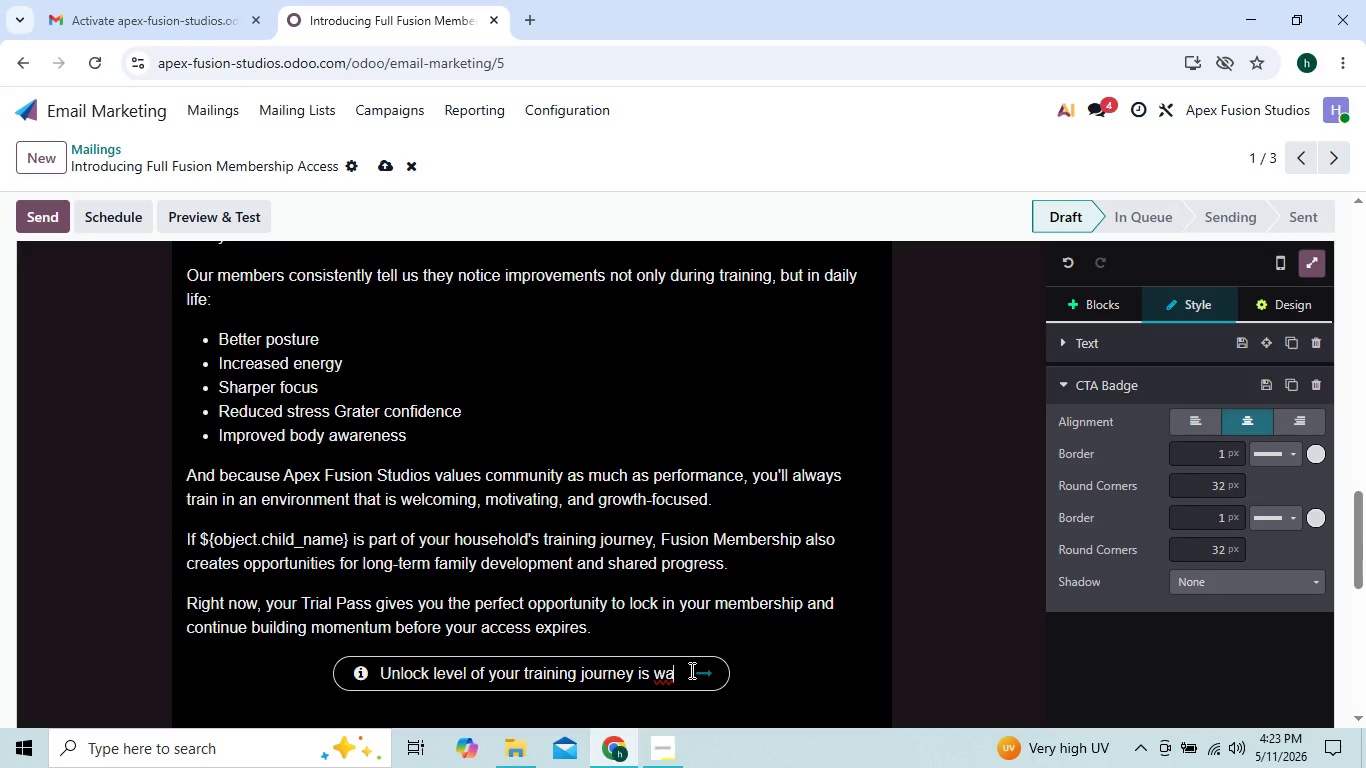 
type(itin)
 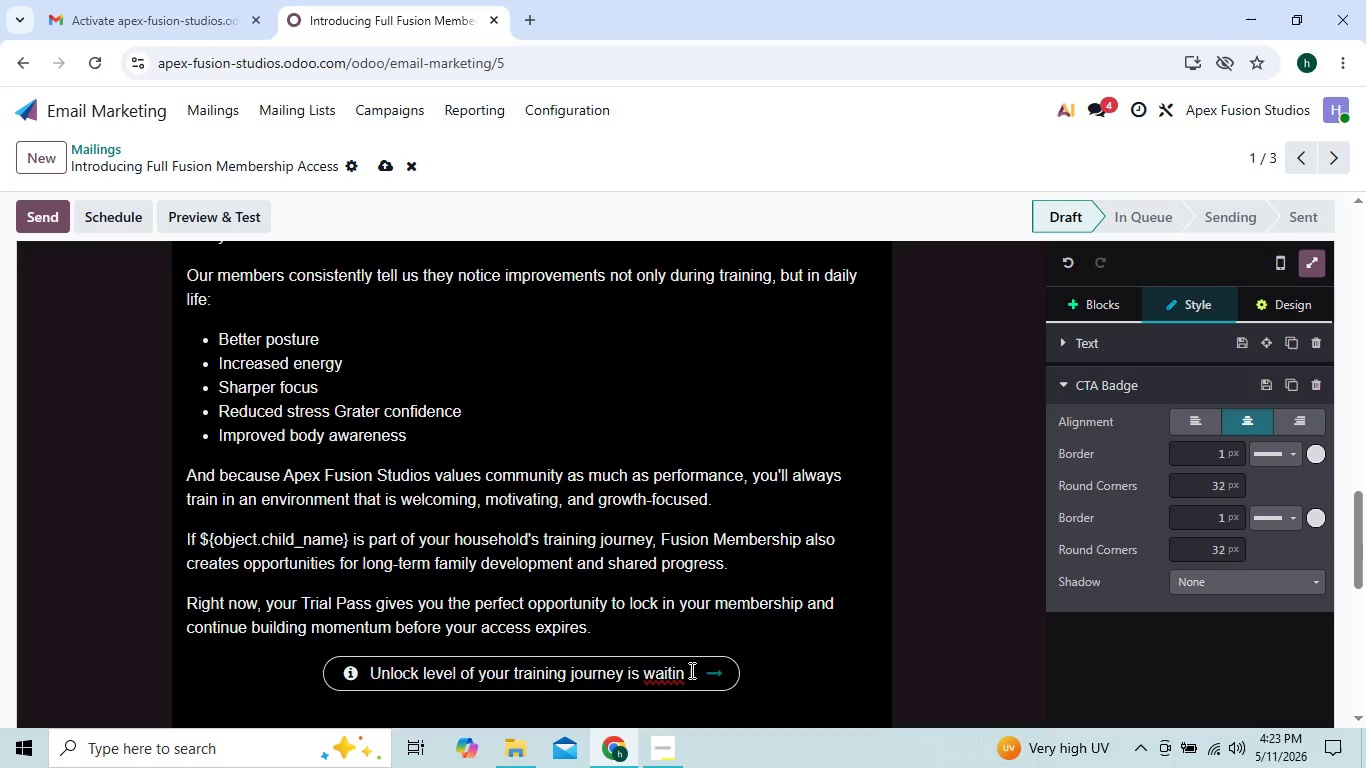 
key(G)
 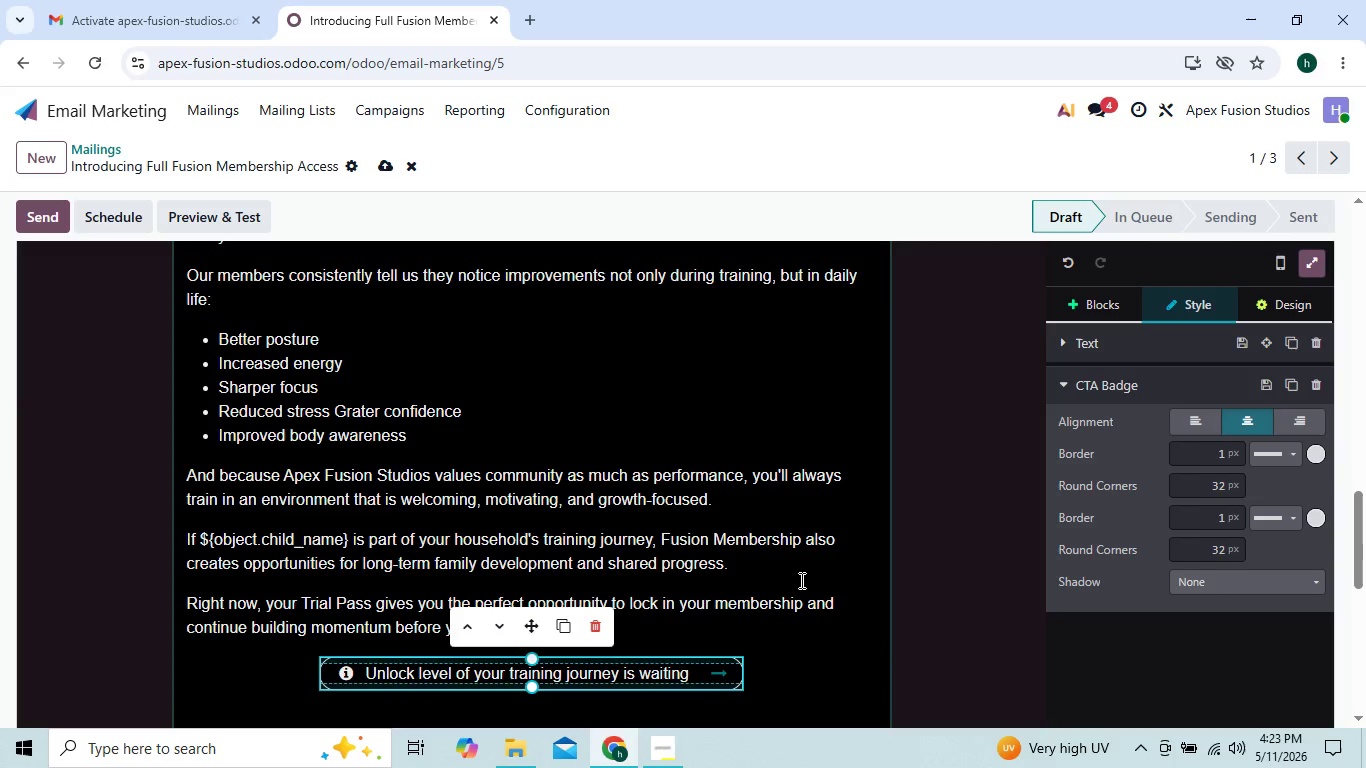 
wait(5.22)
 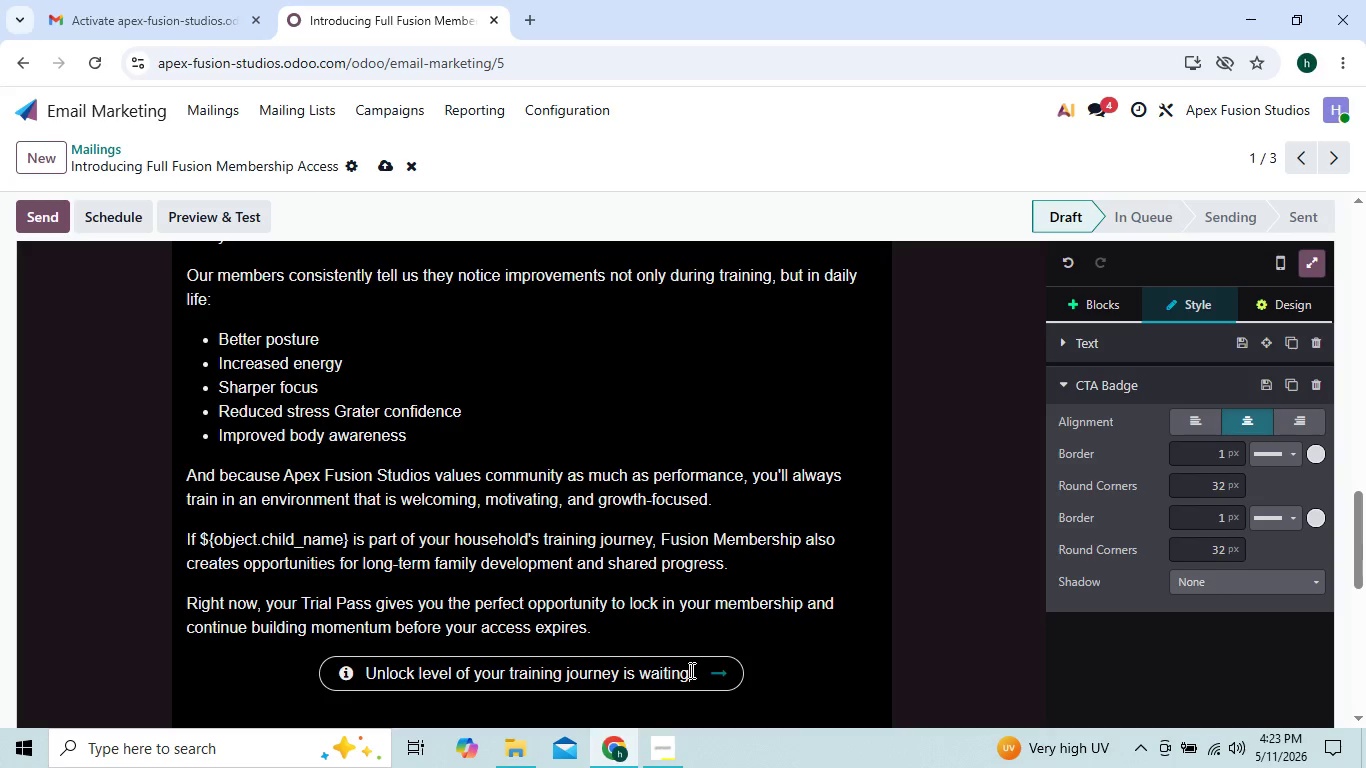 
left_click([258, 520])
 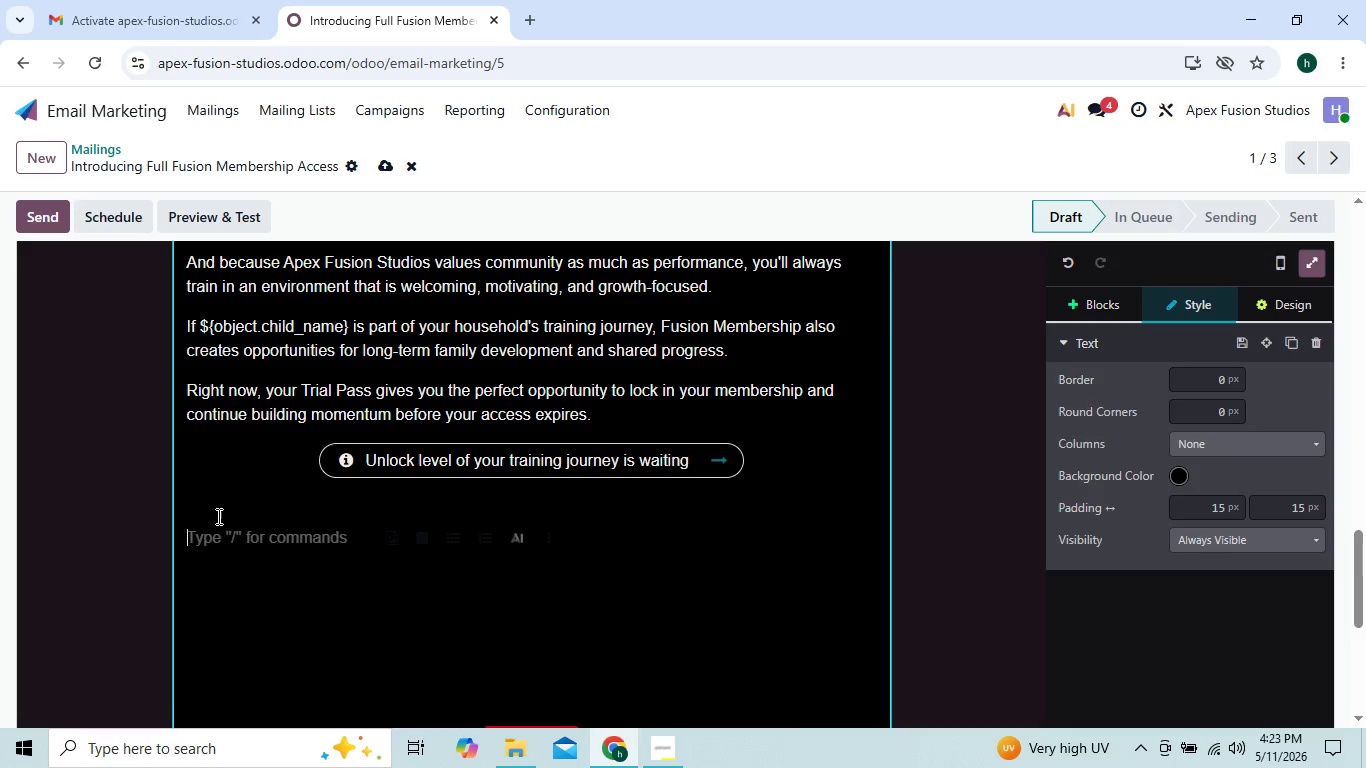 
left_click([216, 516])
 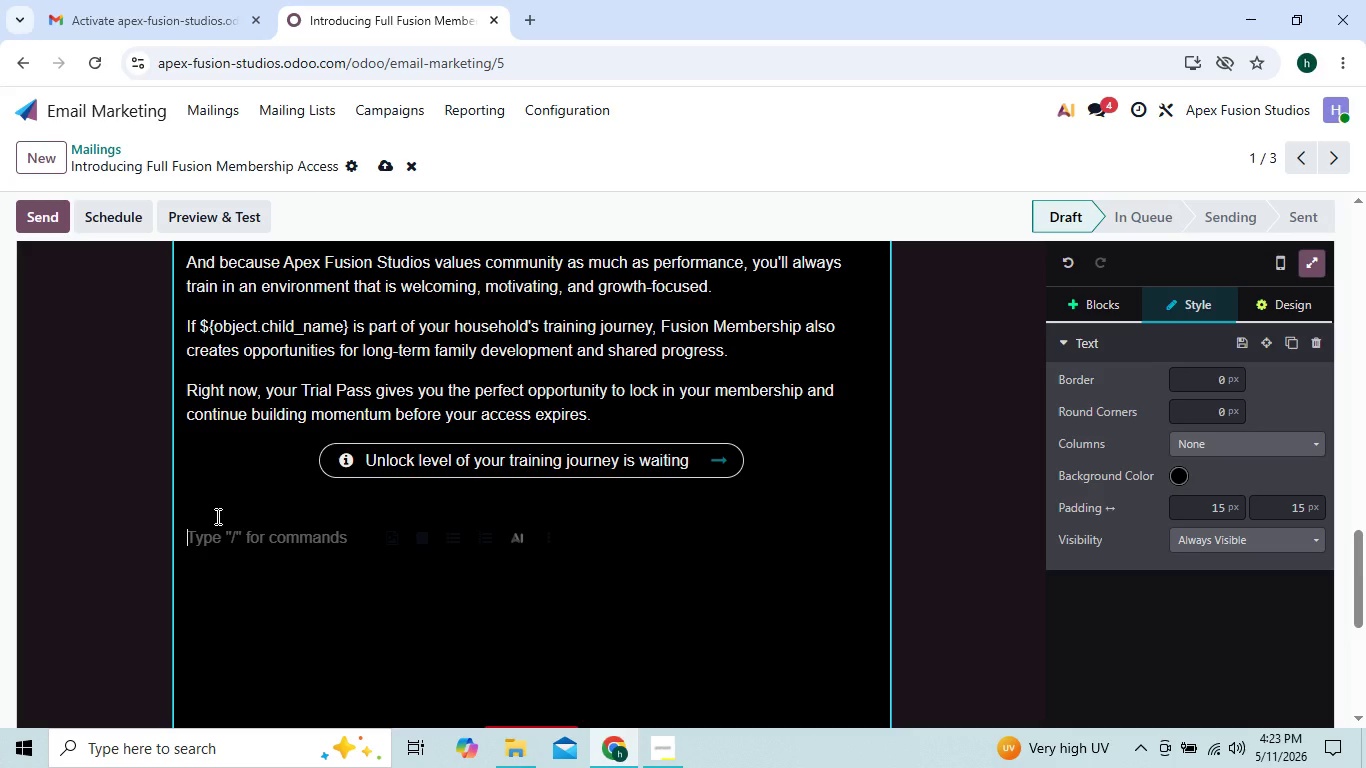 
wait(5.73)
 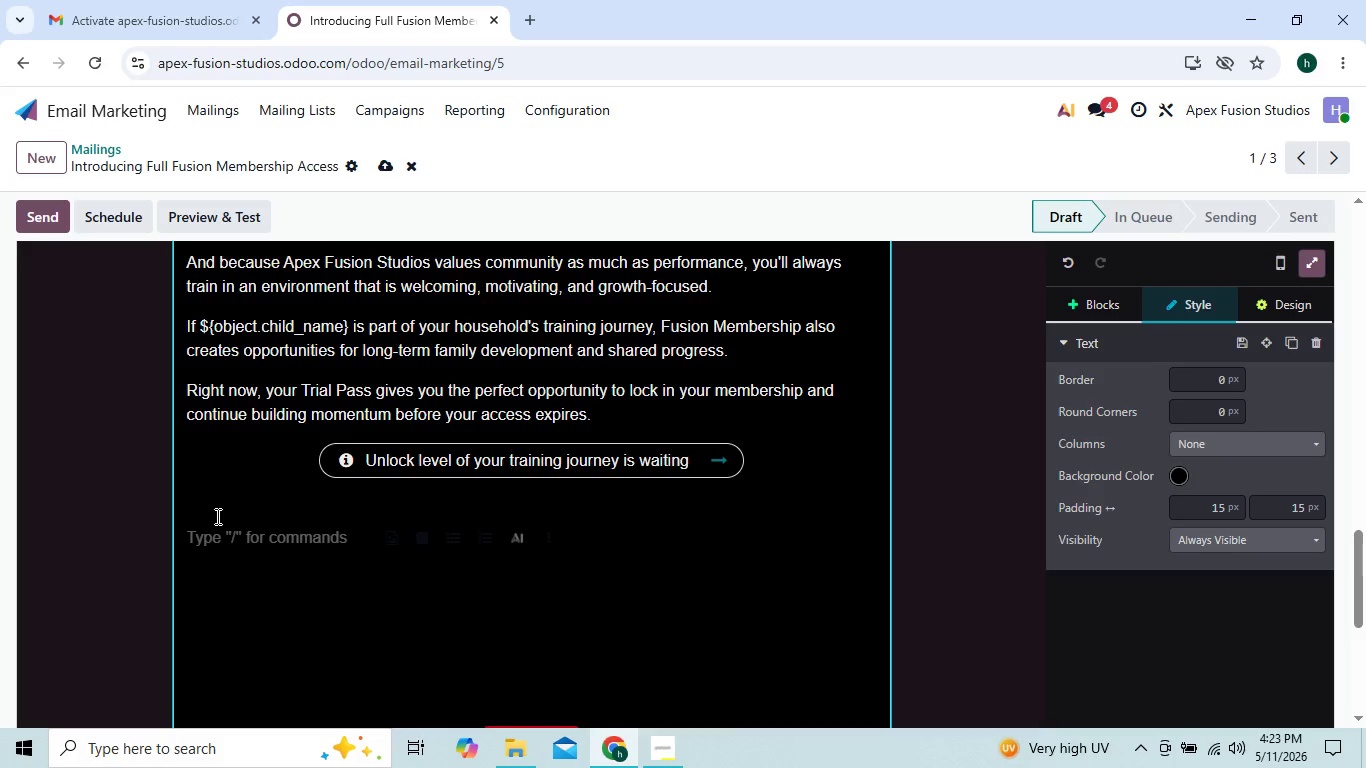 
key(Backspace)
type(--The Apex Fusion Studios Team)
 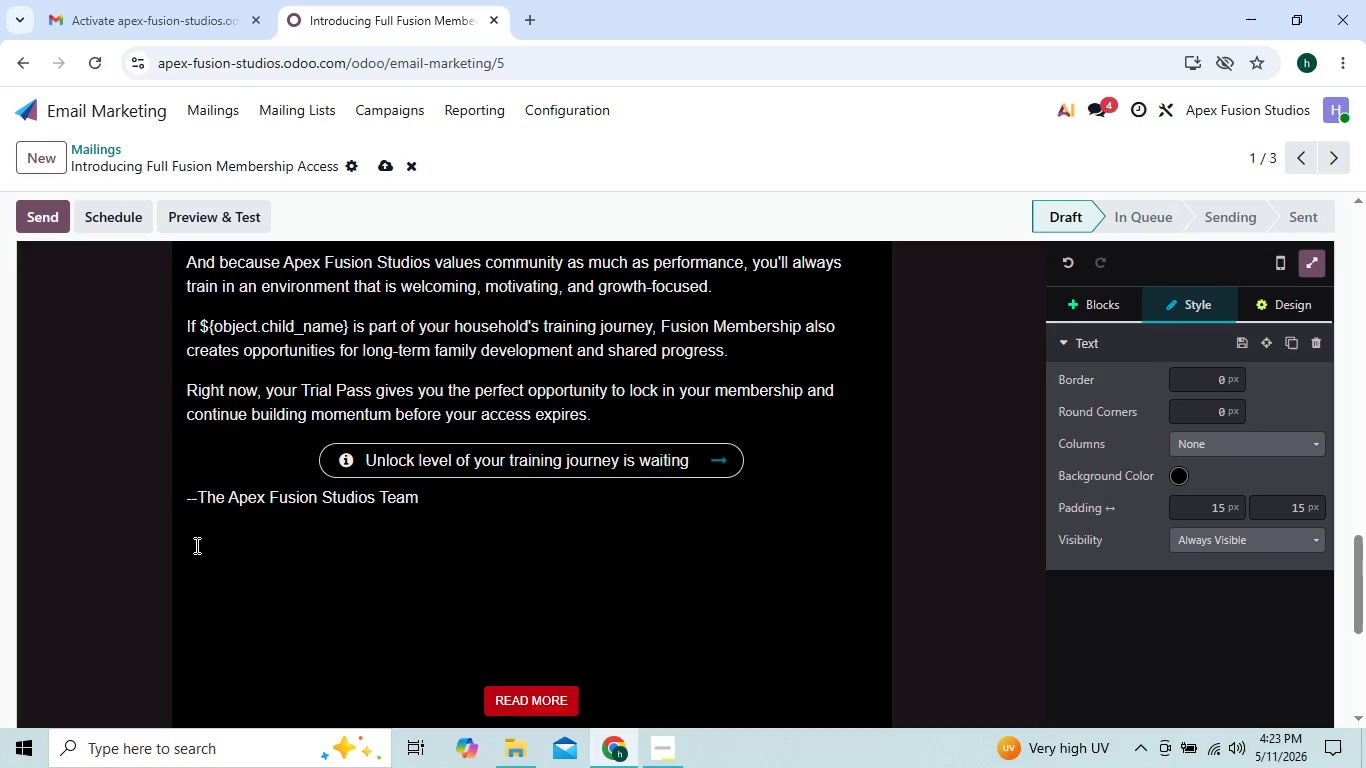 
left_click([256, 648])
 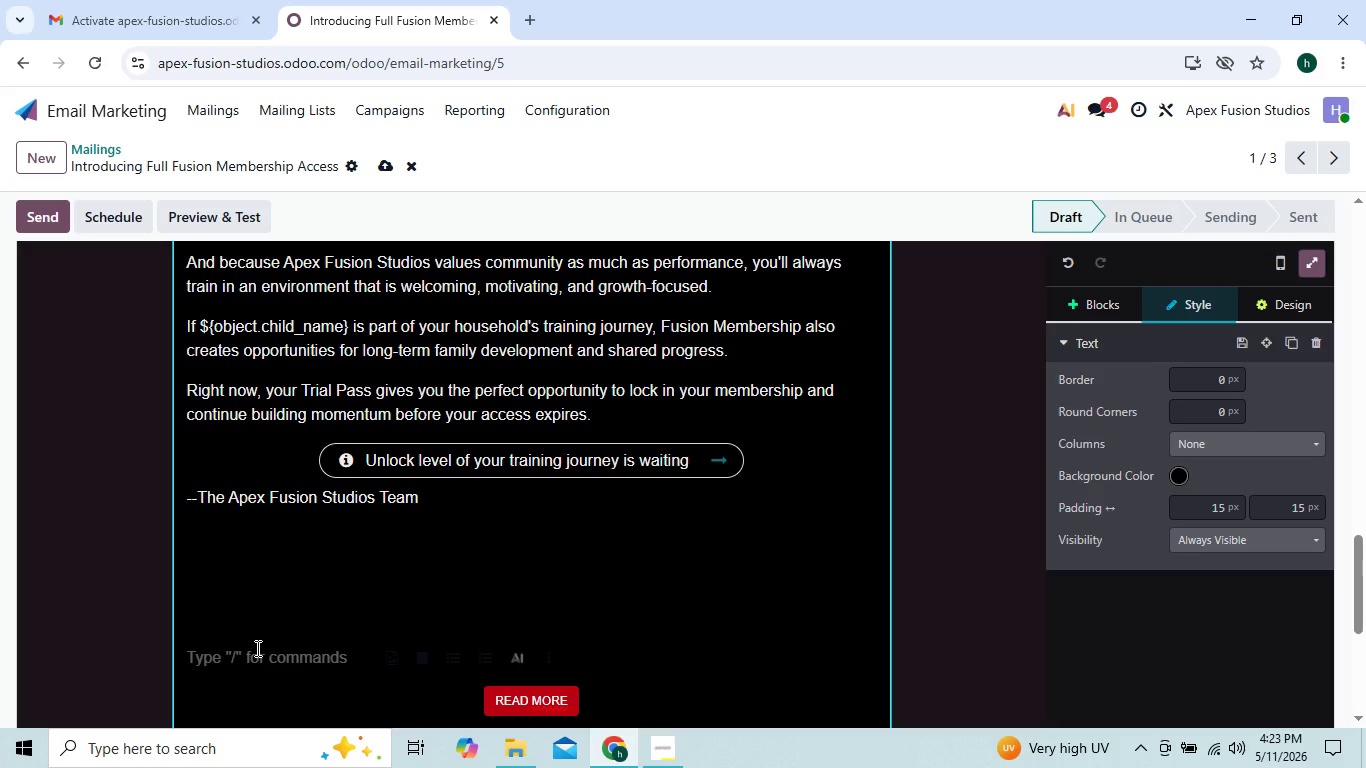 
key(Backspace)
 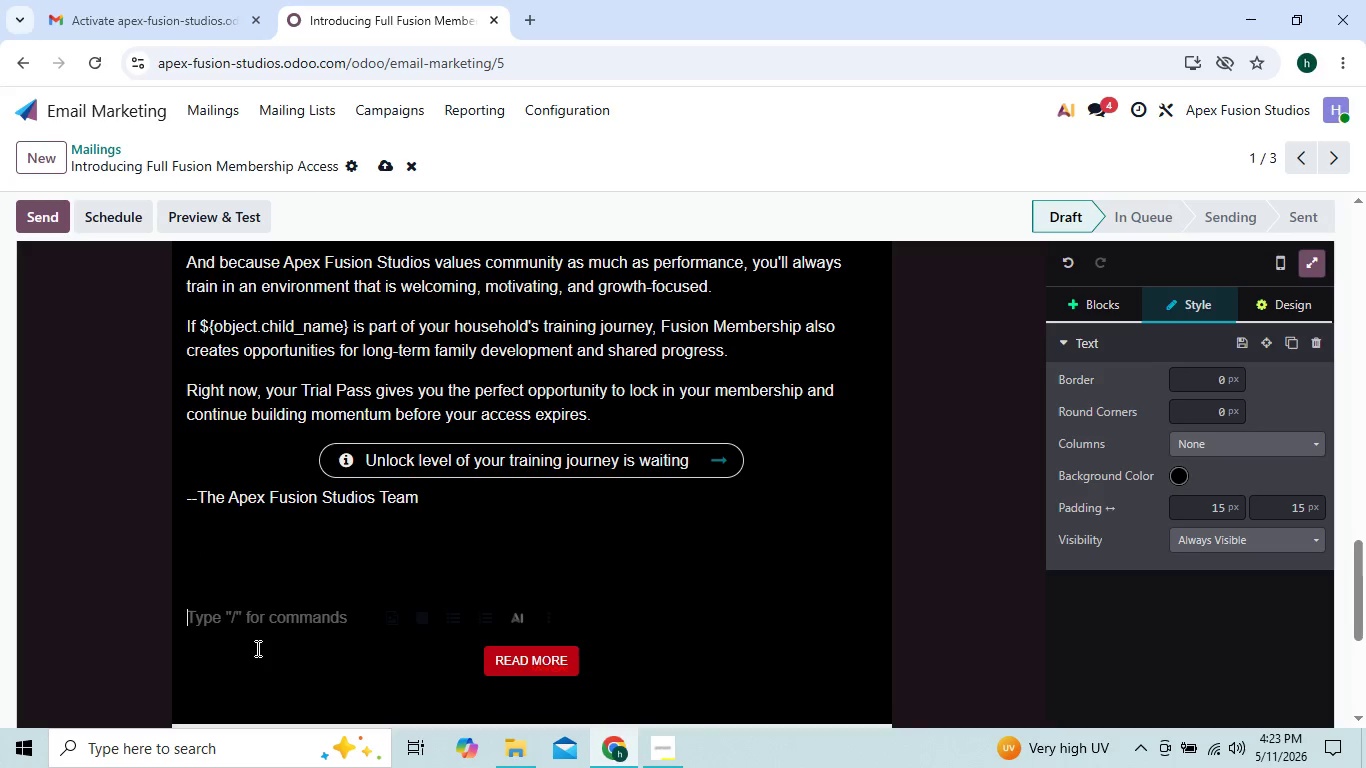 
key(Backspace)
 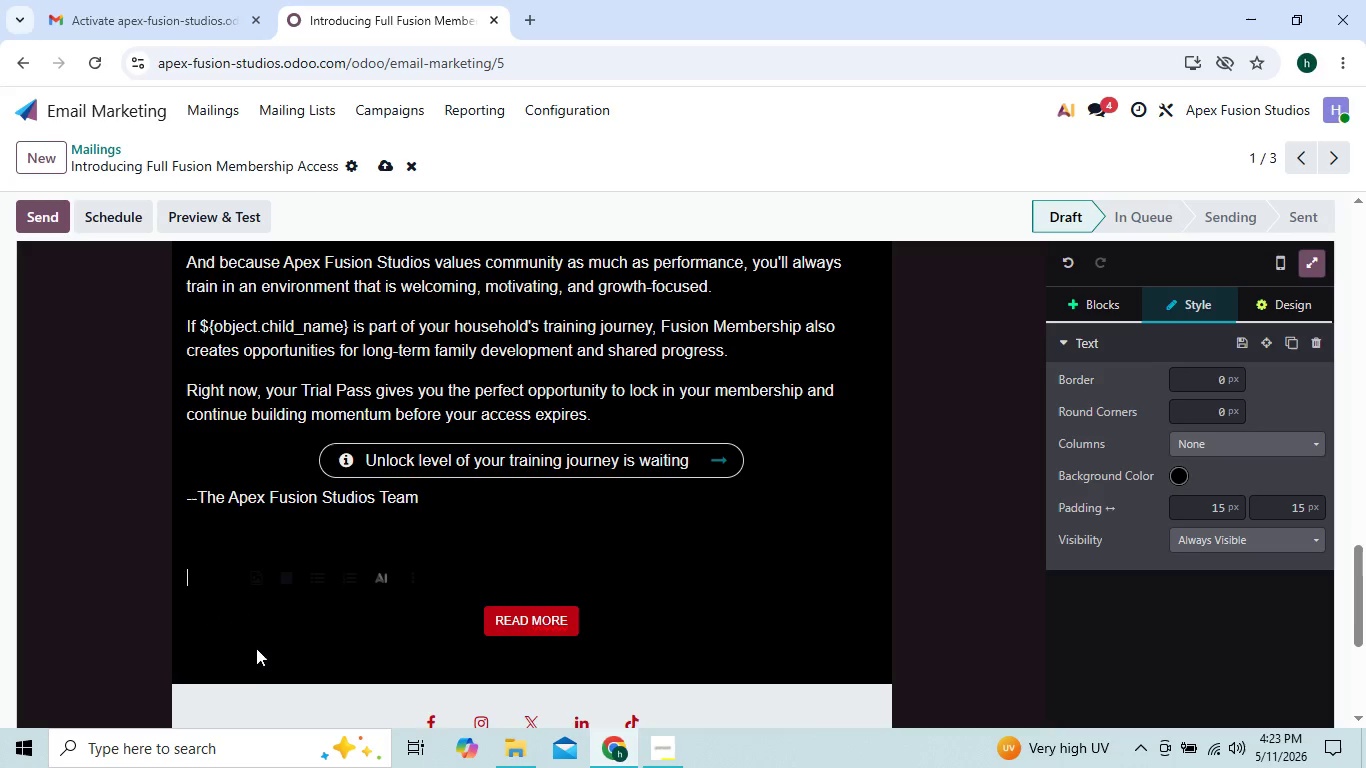 
key(Backspace)
 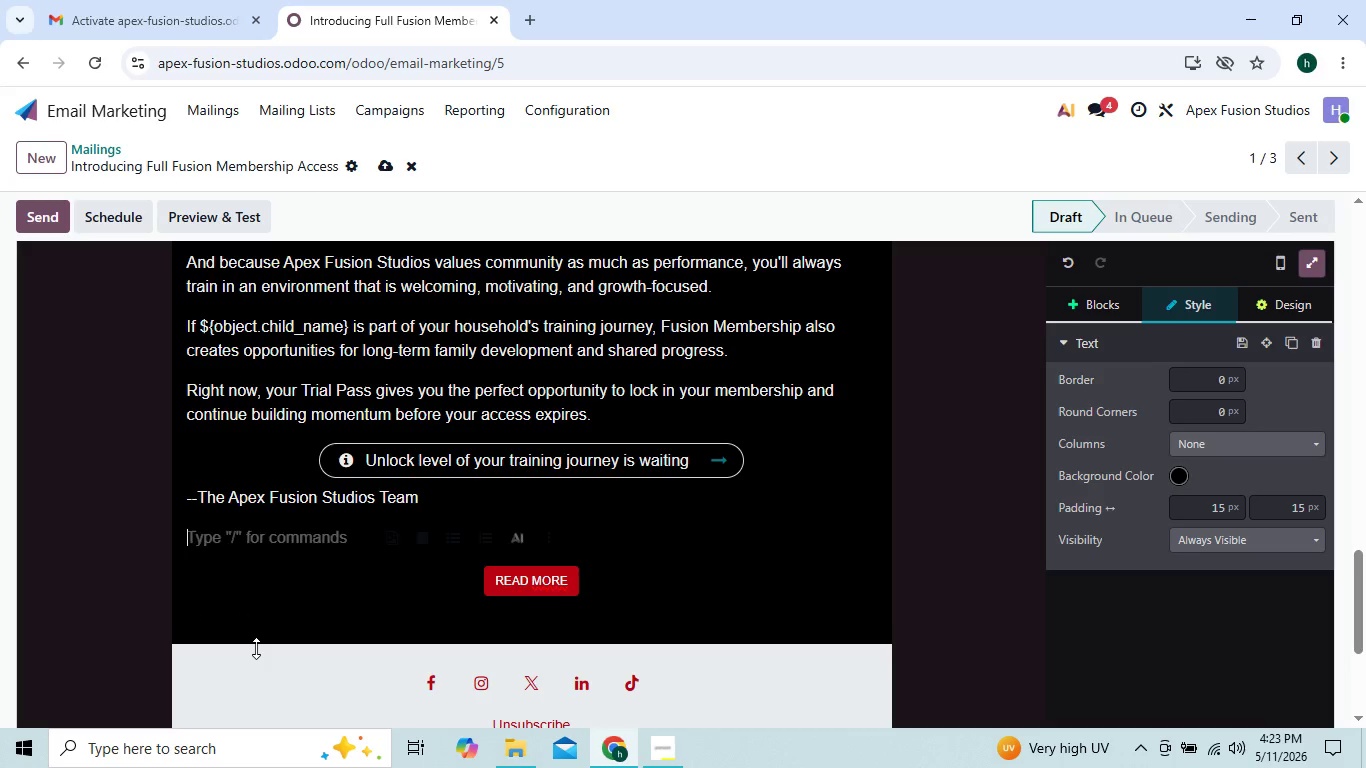 
key(Backspace)
 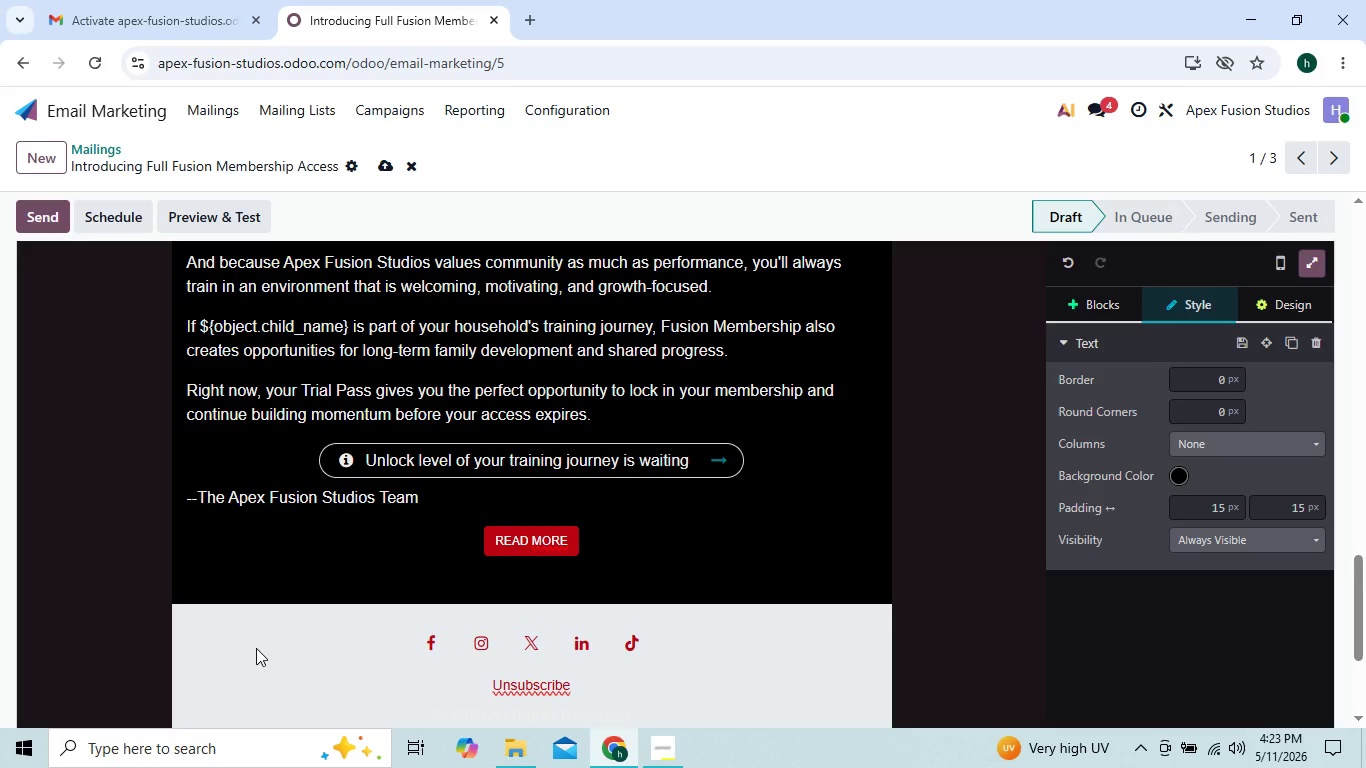 
key(ArrowUp)
 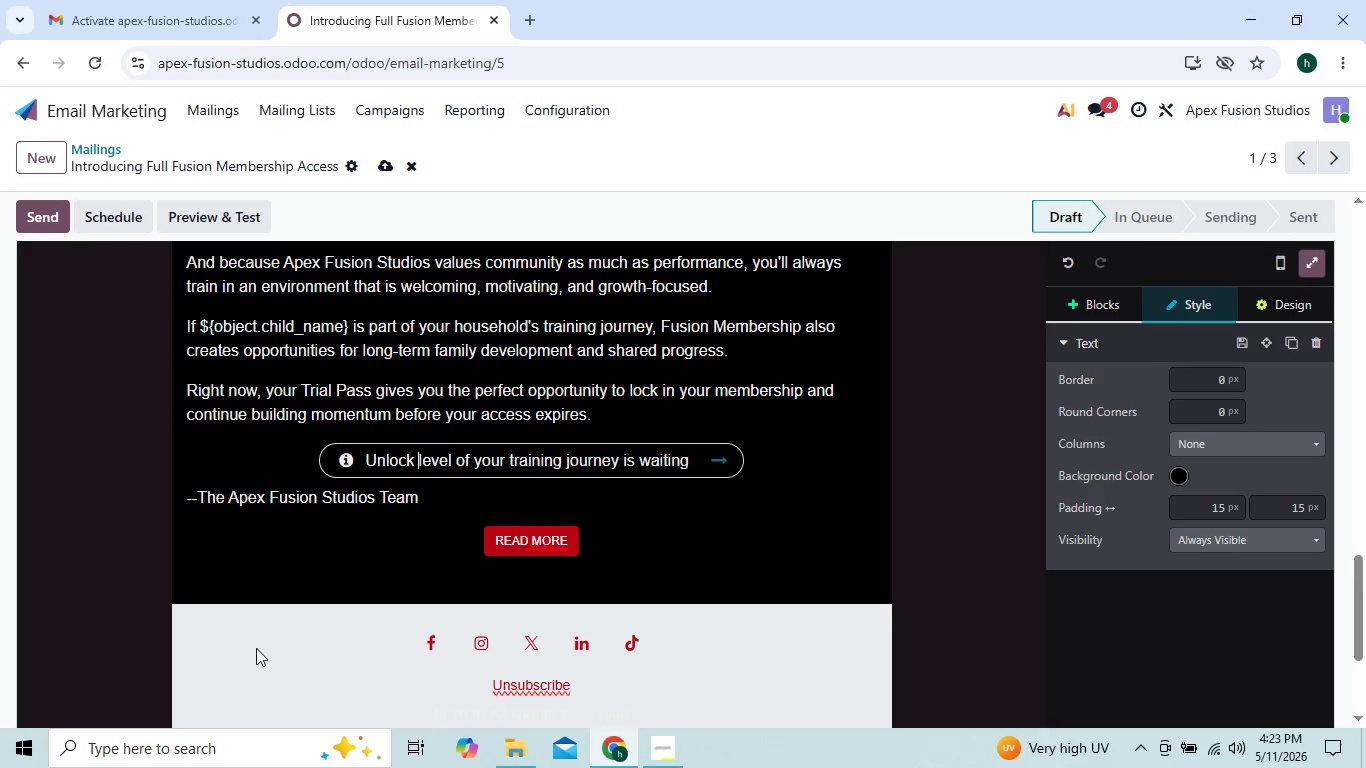 
key(ArrowUp)
 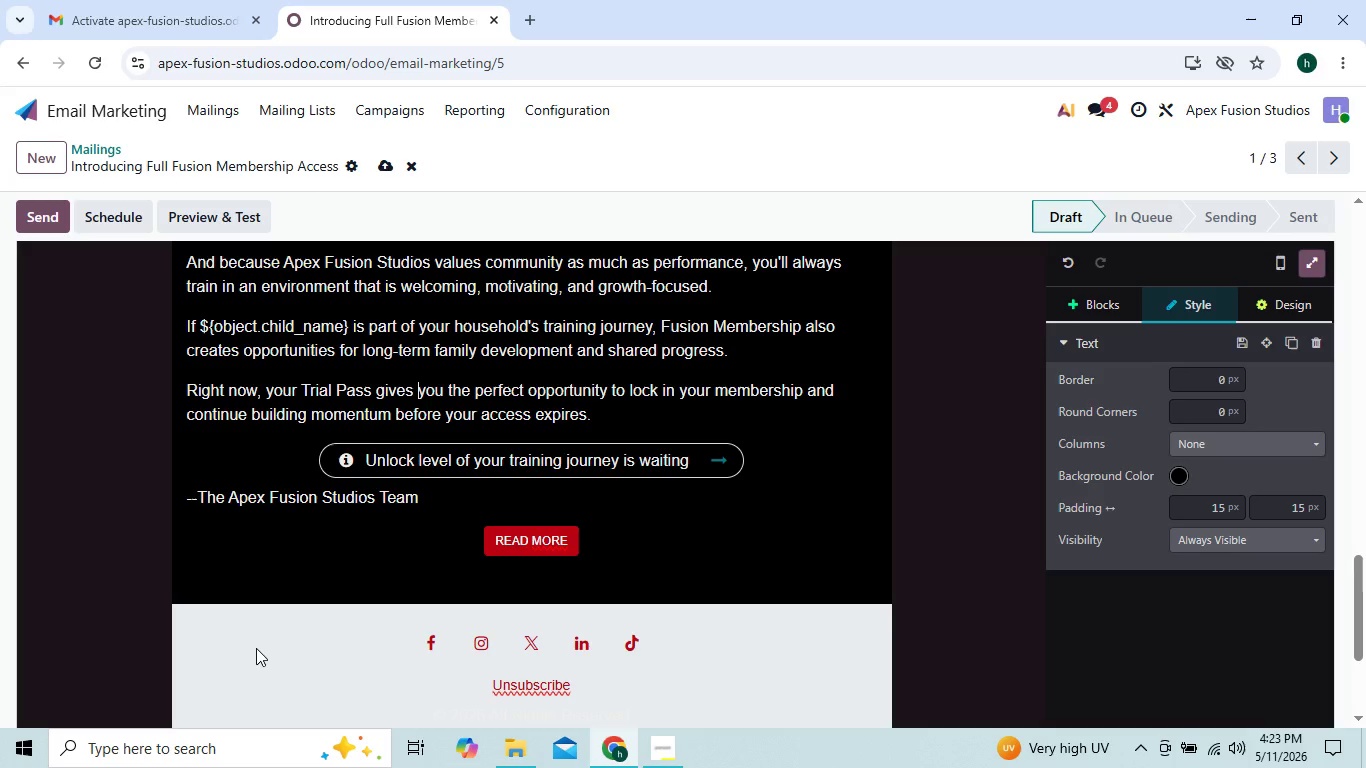 
hold_key(key=ArrowUp, duration=1.0)
 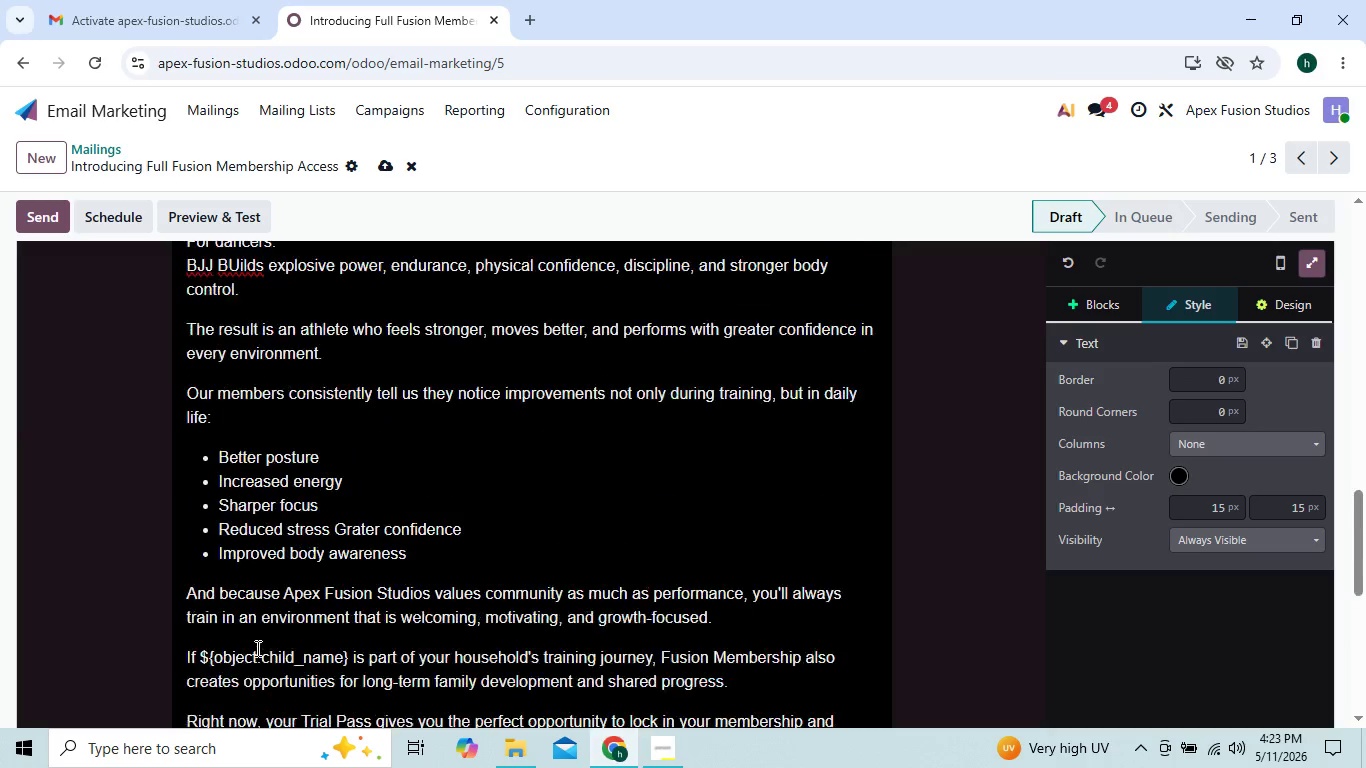 
hold_key(key=ArrowUp, duration=0.58)
 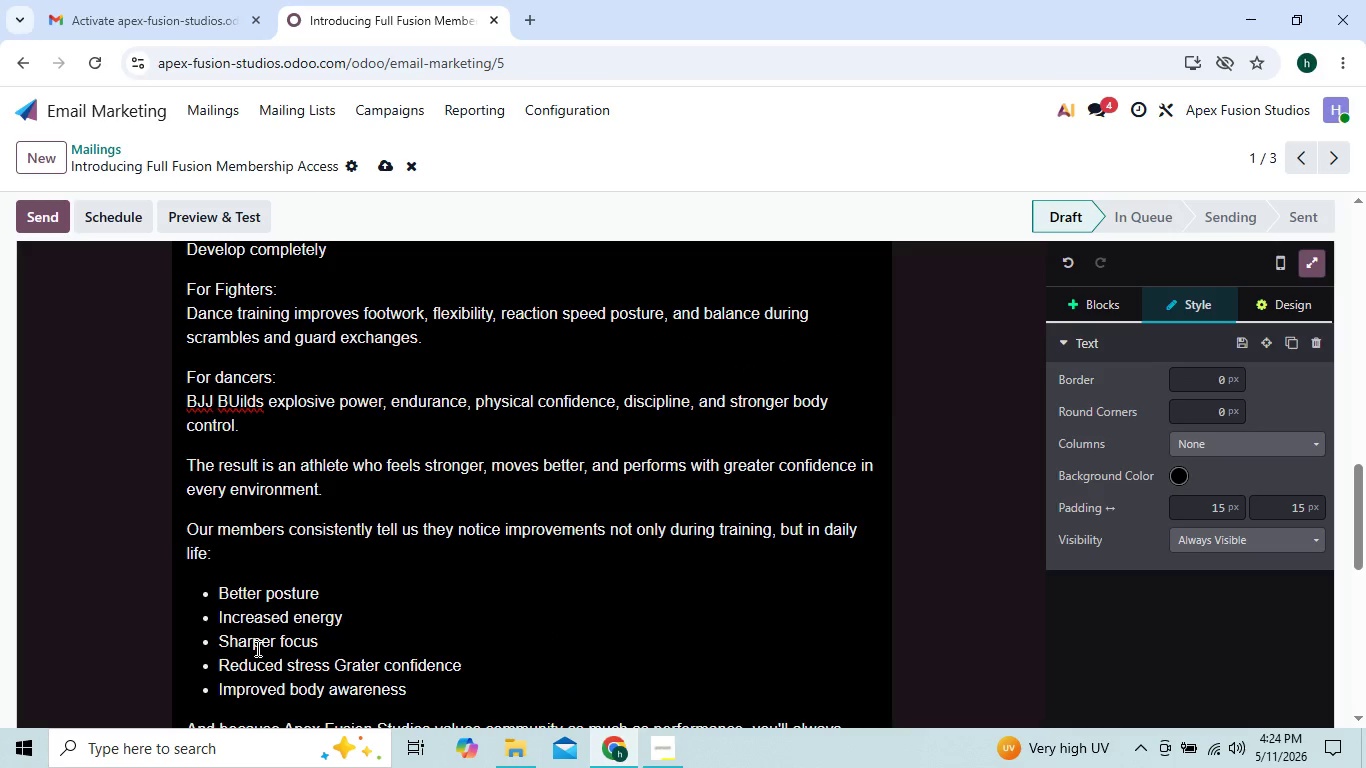 
key(ArrowDown)
 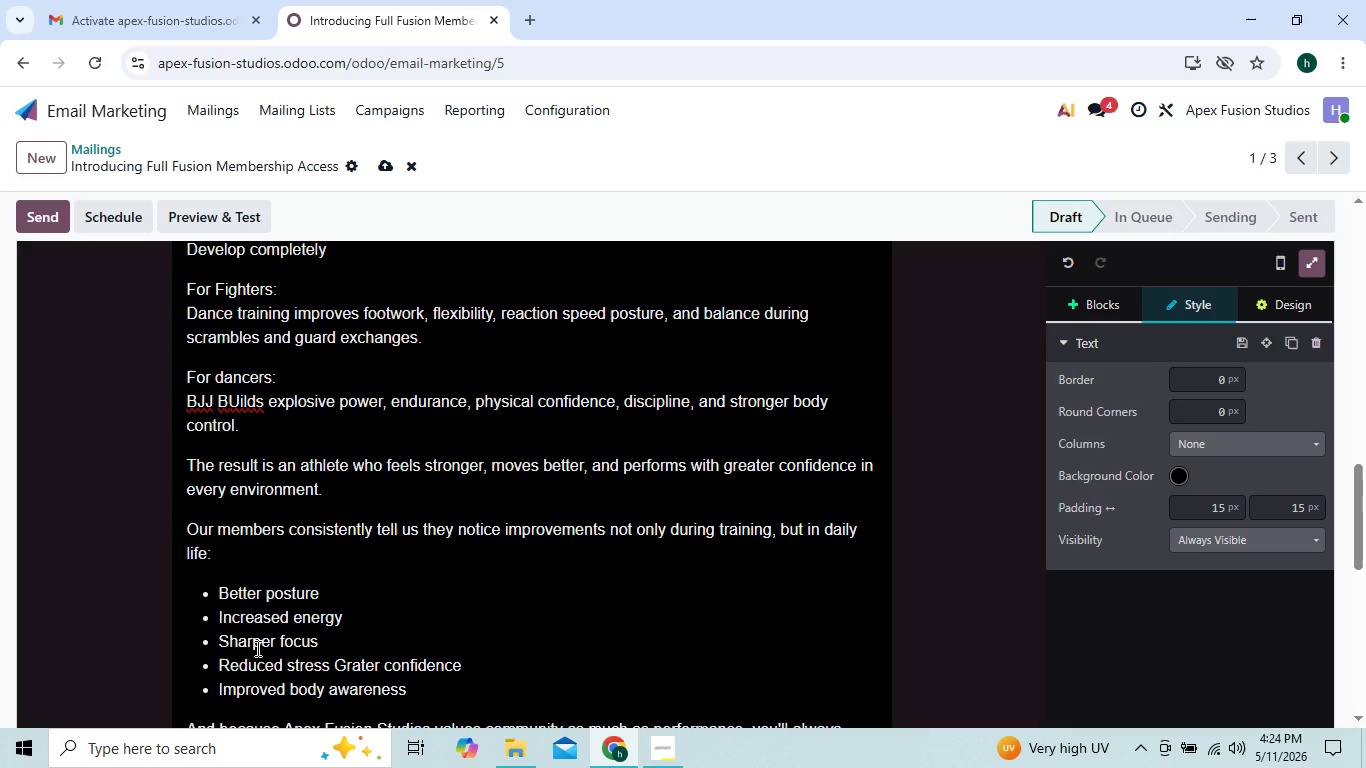 
key(ArrowDown)
 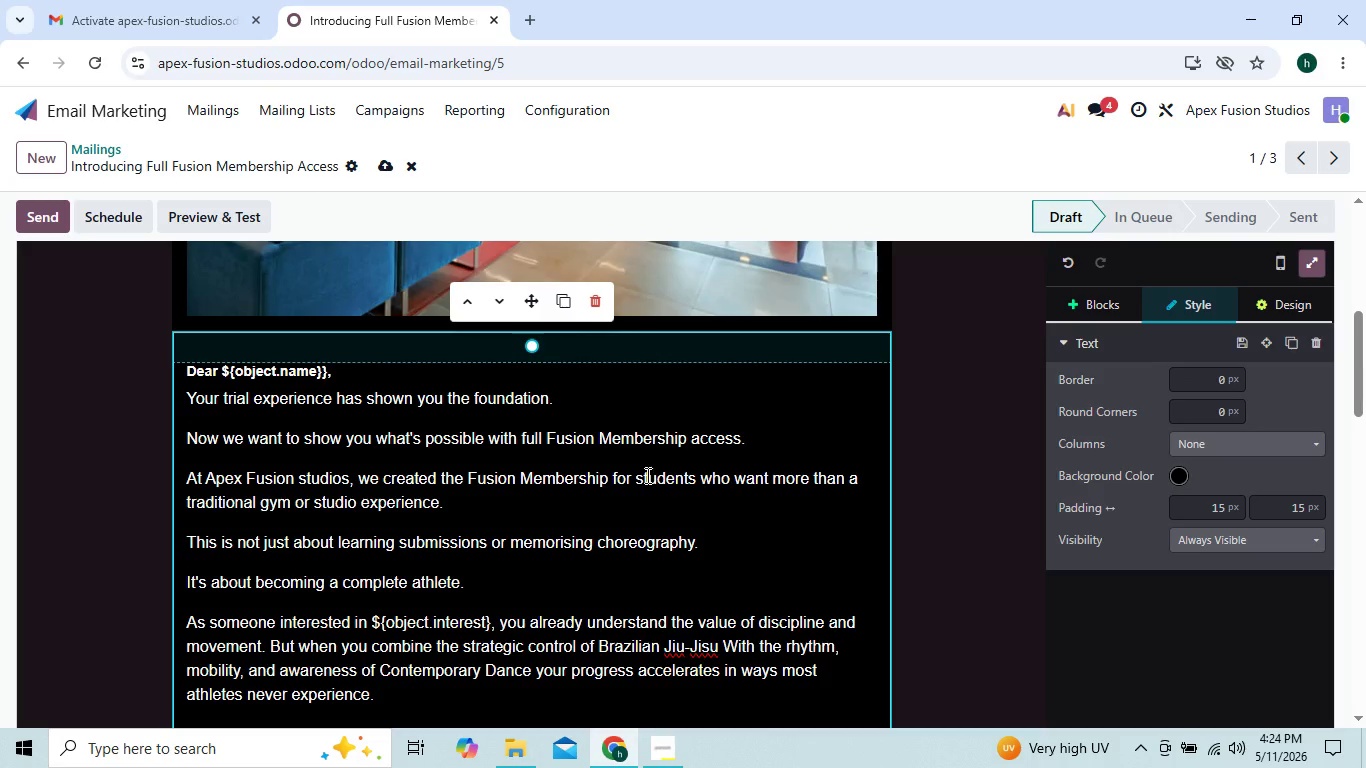 
wait(6.45)
 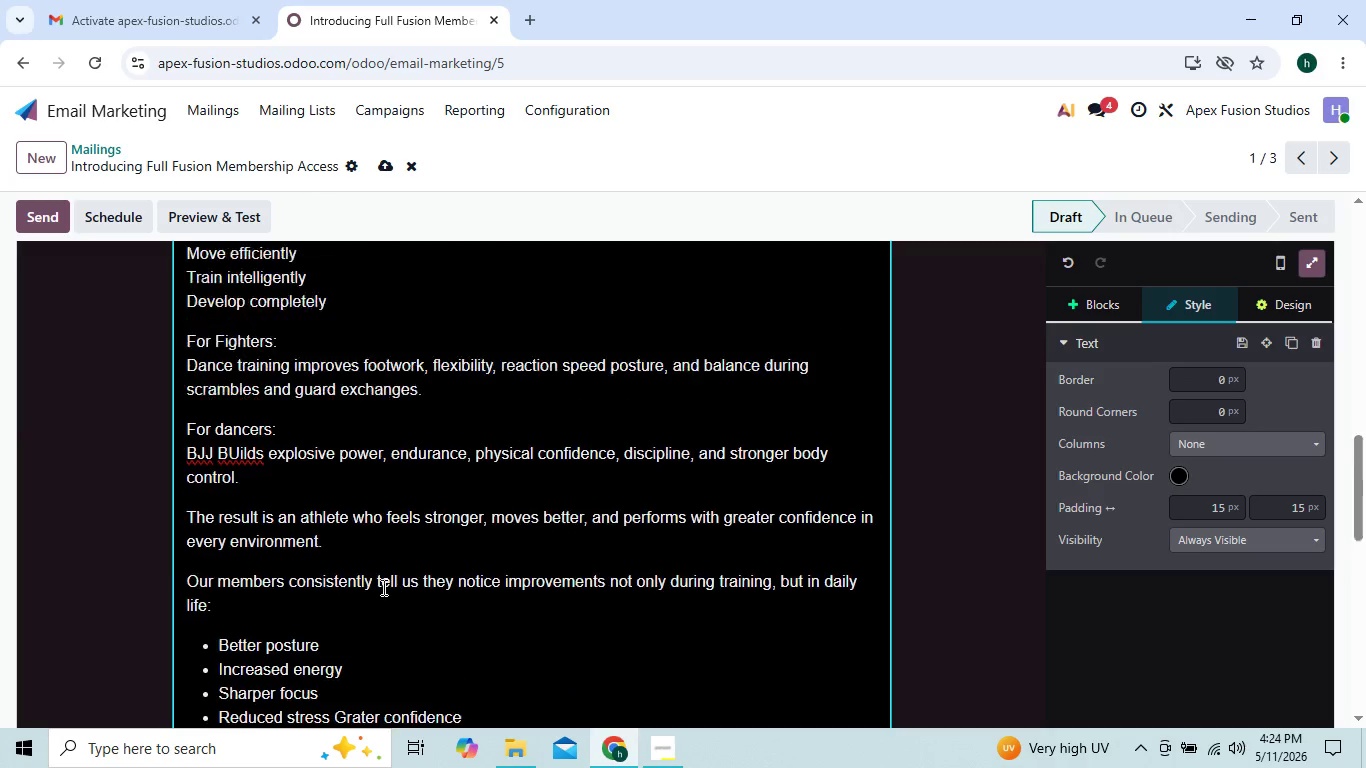 
left_click_drag(start_coordinate=[541, 343], to_coordinate=[547, 319])
 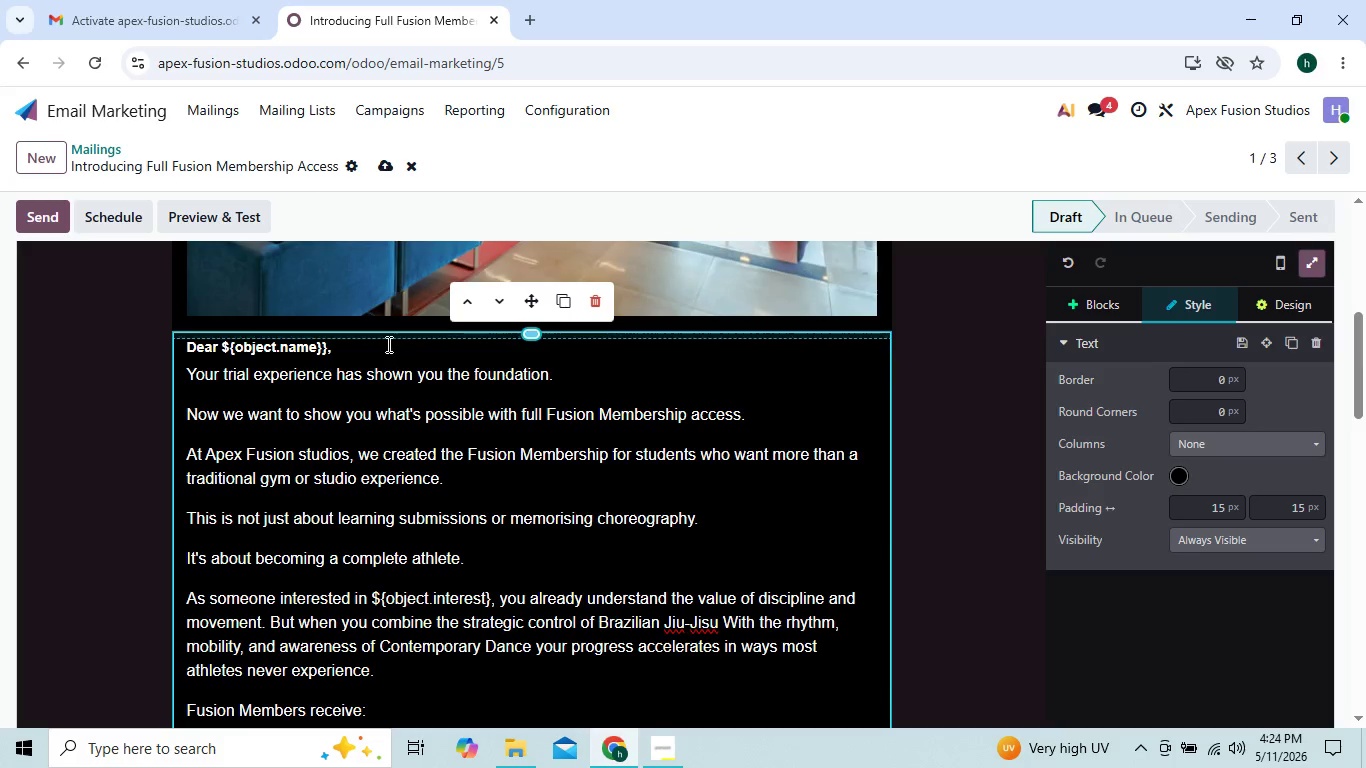 
left_click([387, 344])
 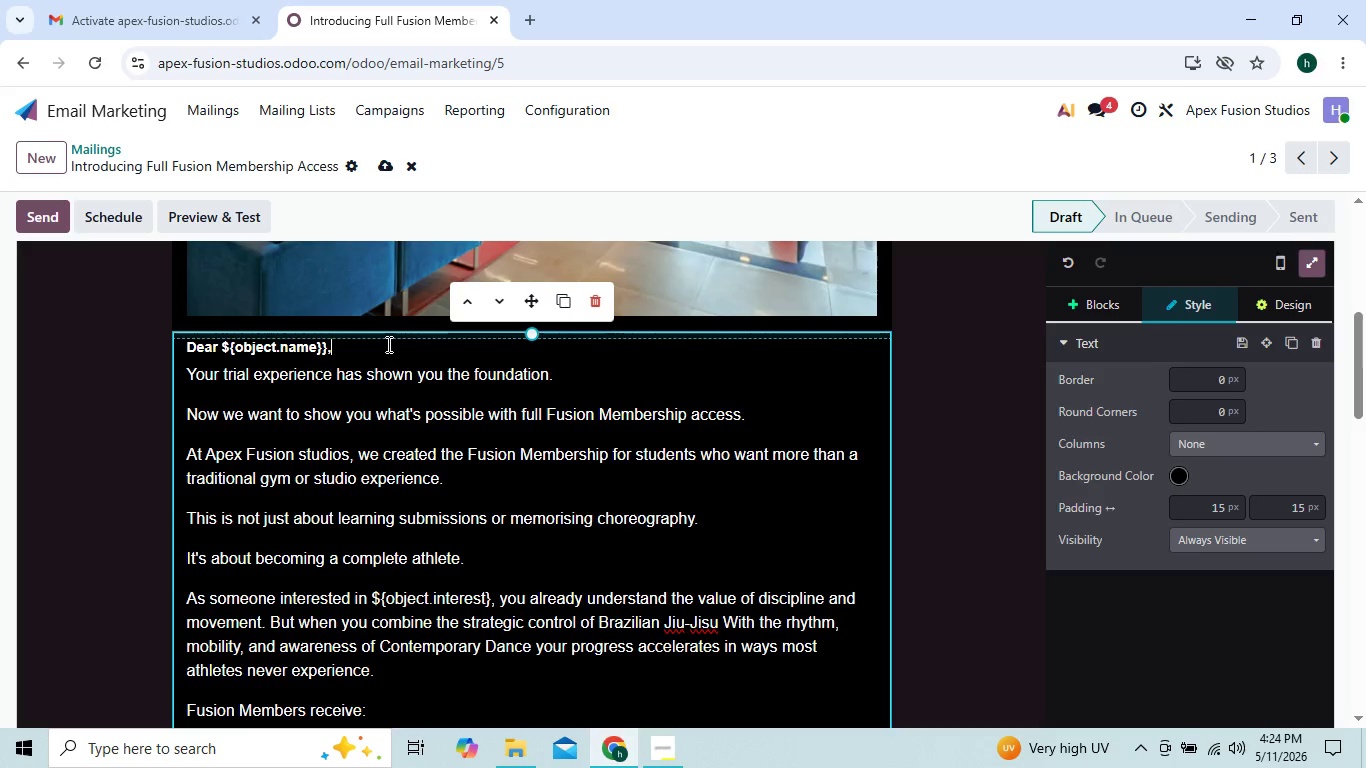 
key(Shift+ShiftRight)
 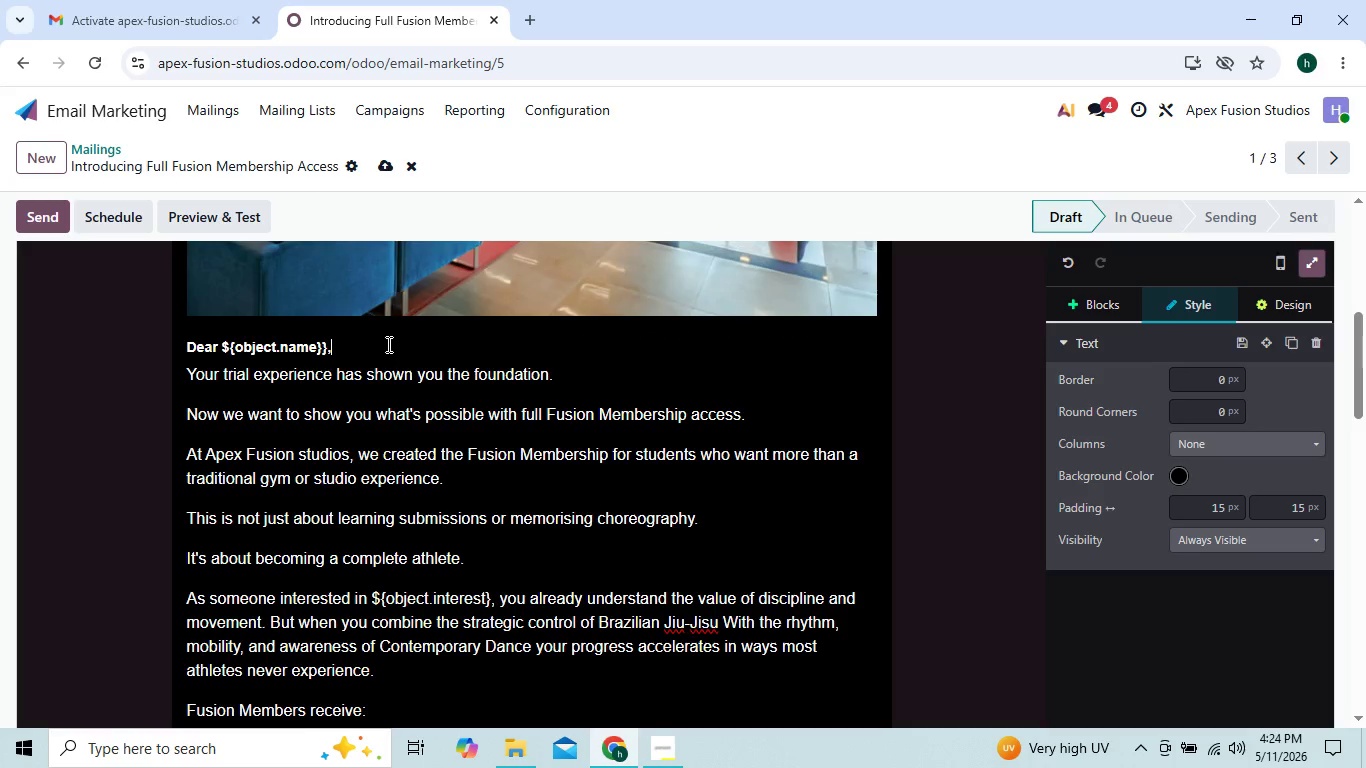 
key(Shift+Enter)
 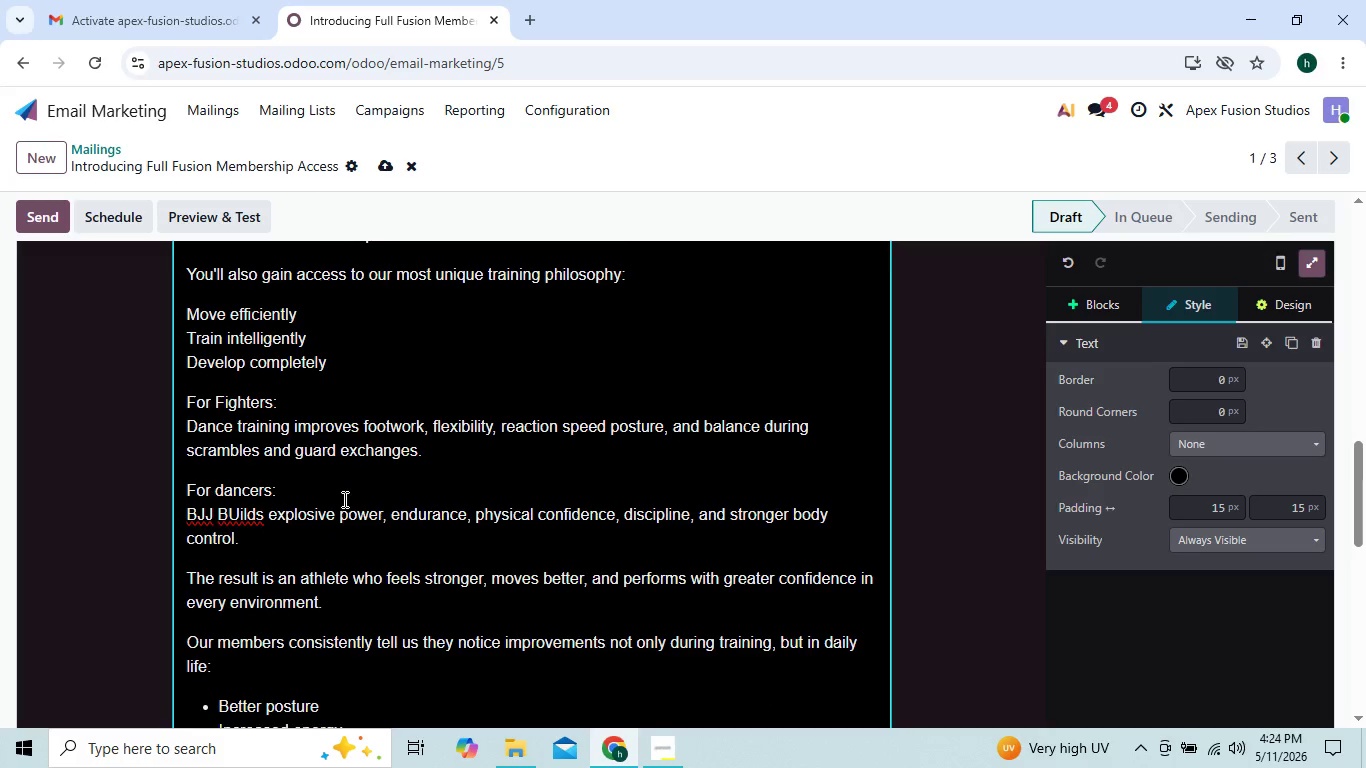 
wait(15.77)
 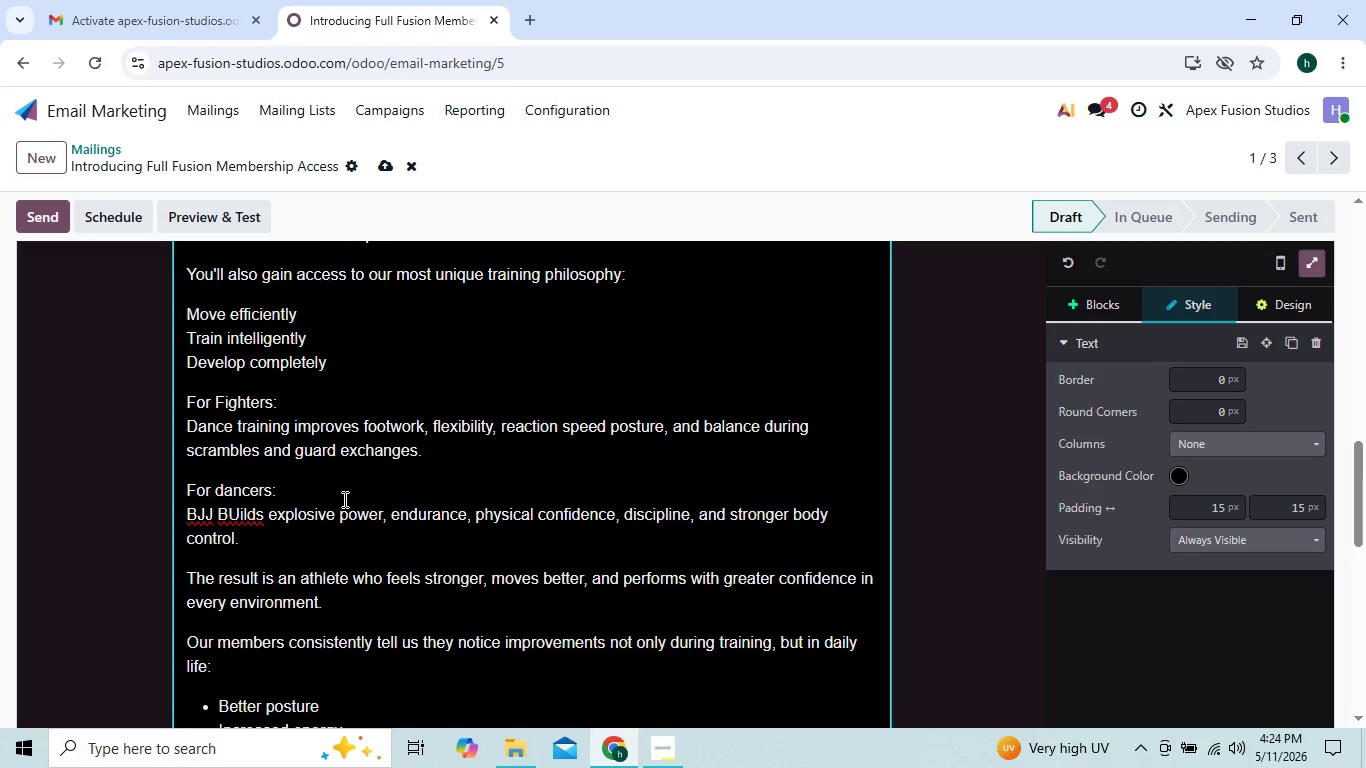 
left_click_drag(start_coordinate=[526, 670], to_coordinate=[535, 648])
 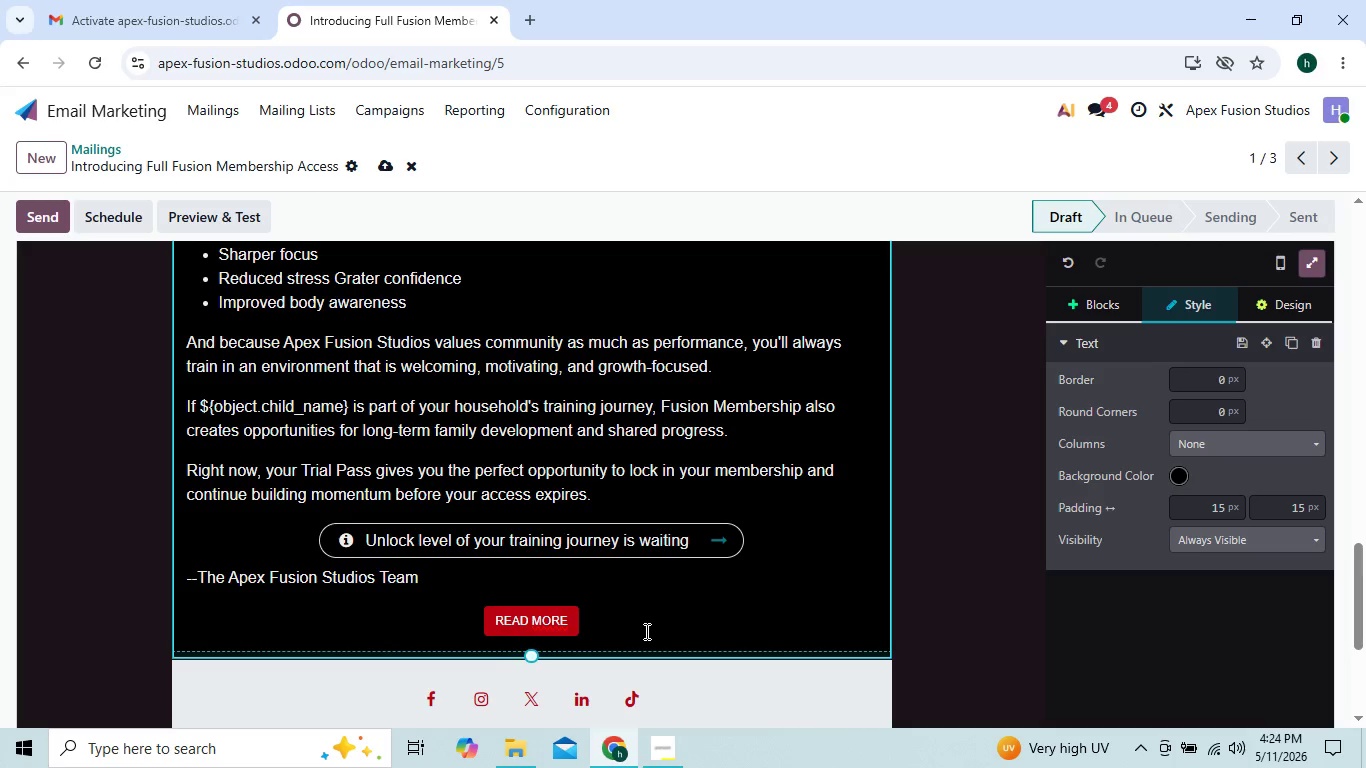 
left_click([645, 631])
 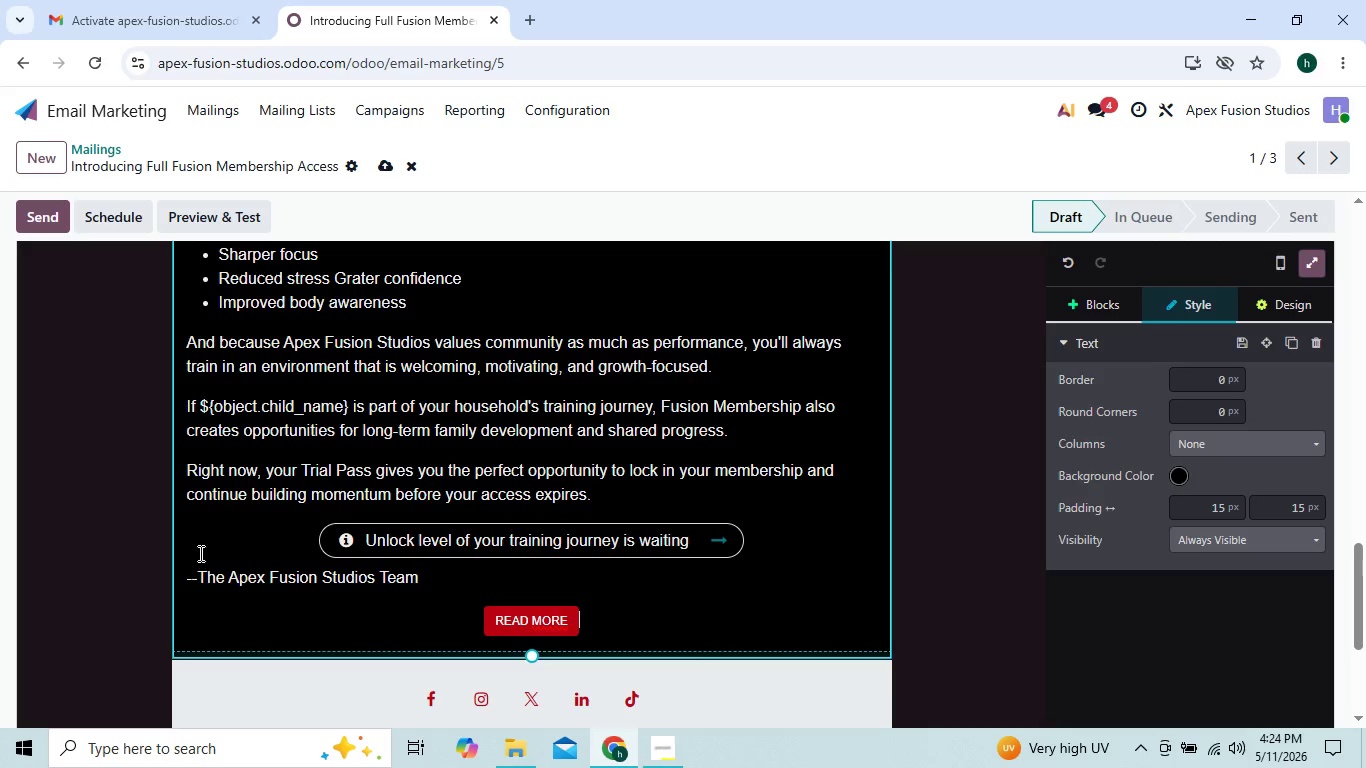 
left_click([185, 572])
 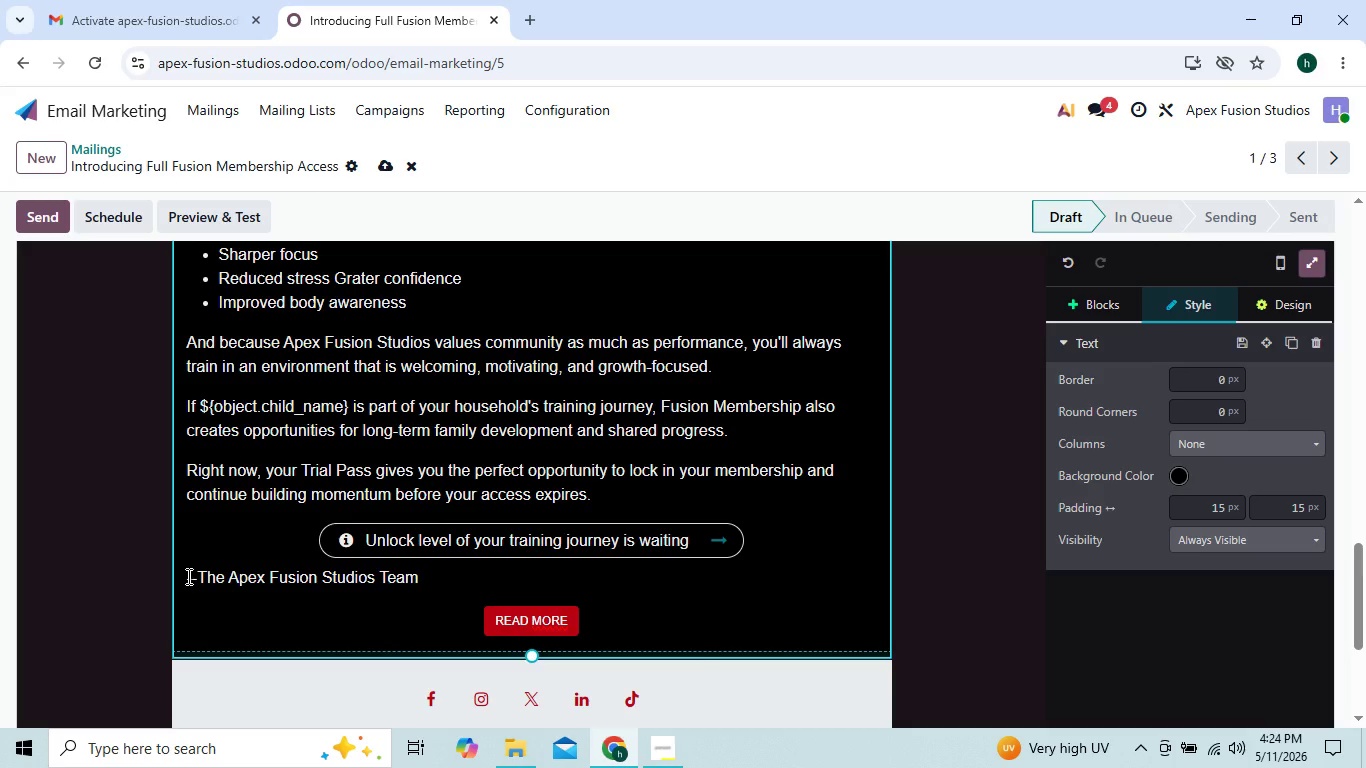 
left_click([187, 576])
 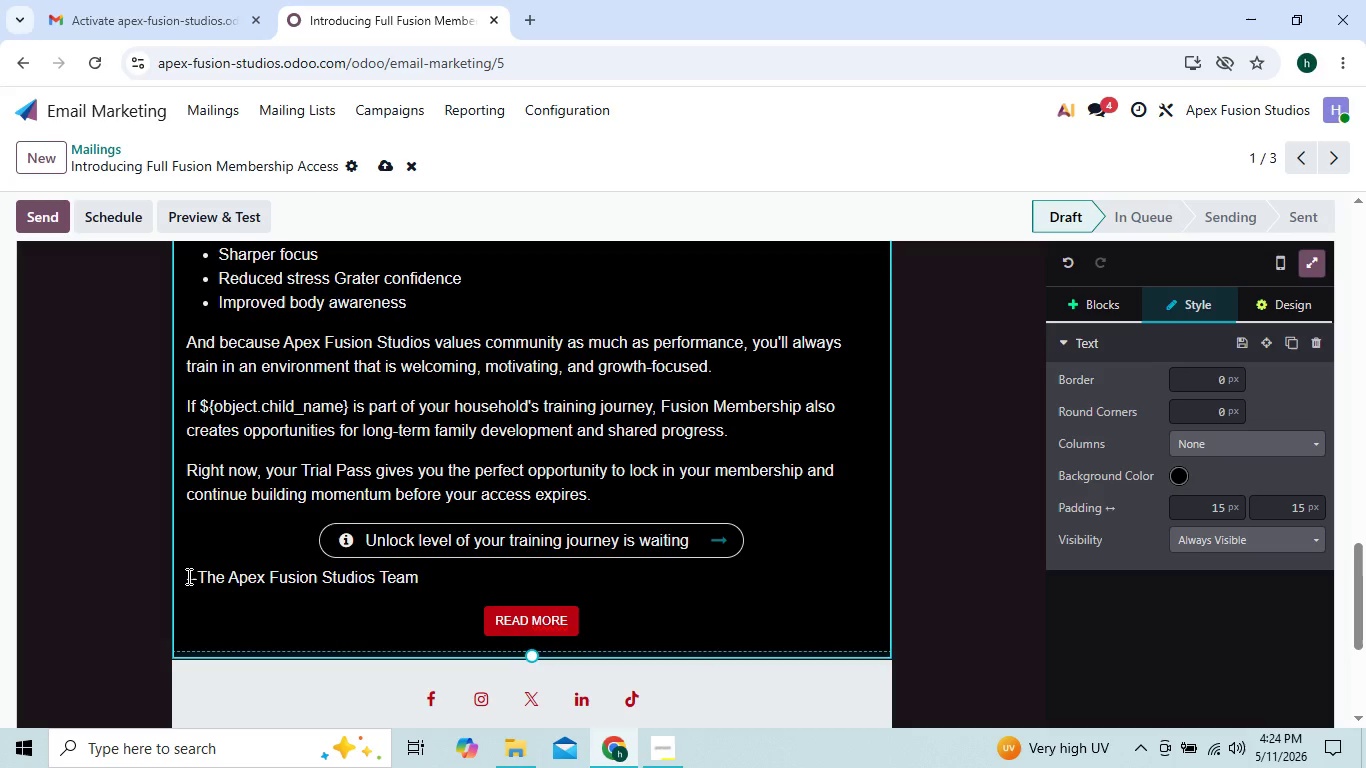 
key(Shift+ShiftRight)
 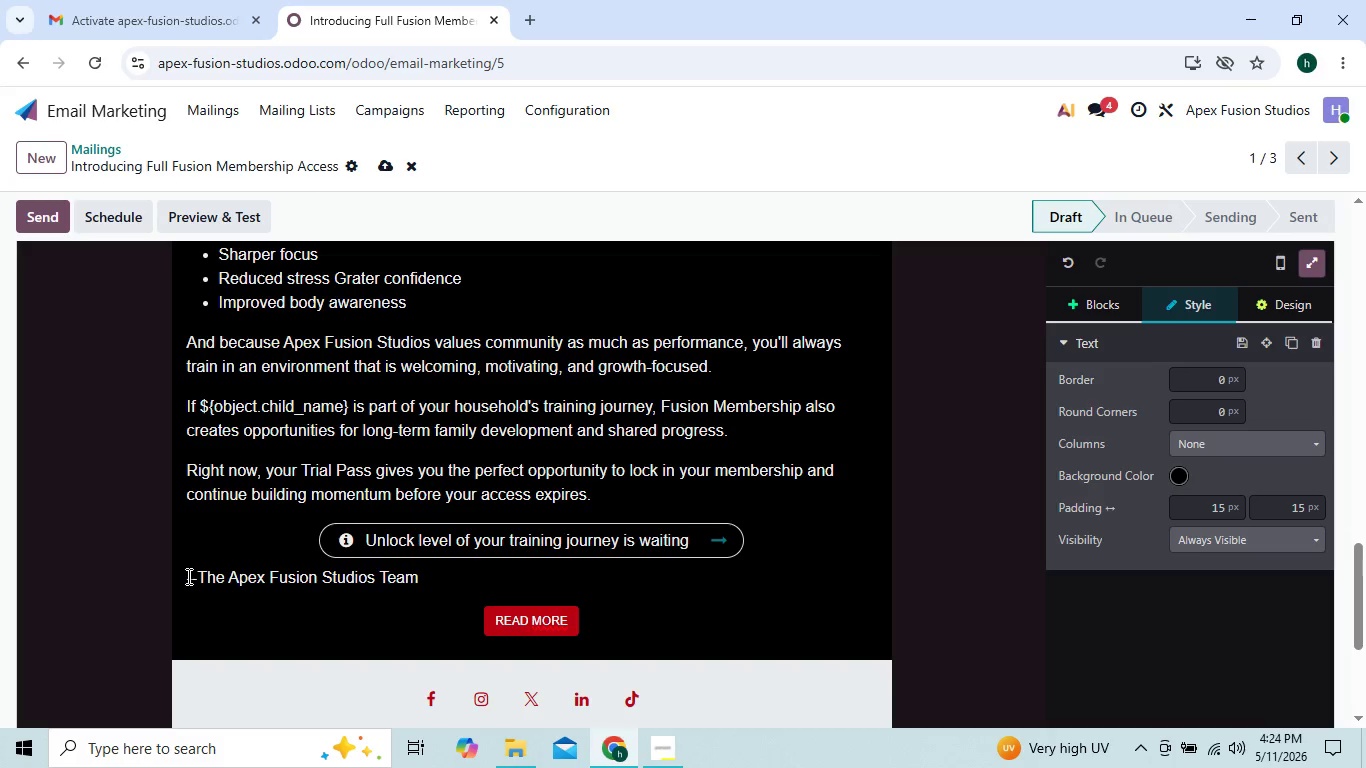 
key(Shift+Enter)
 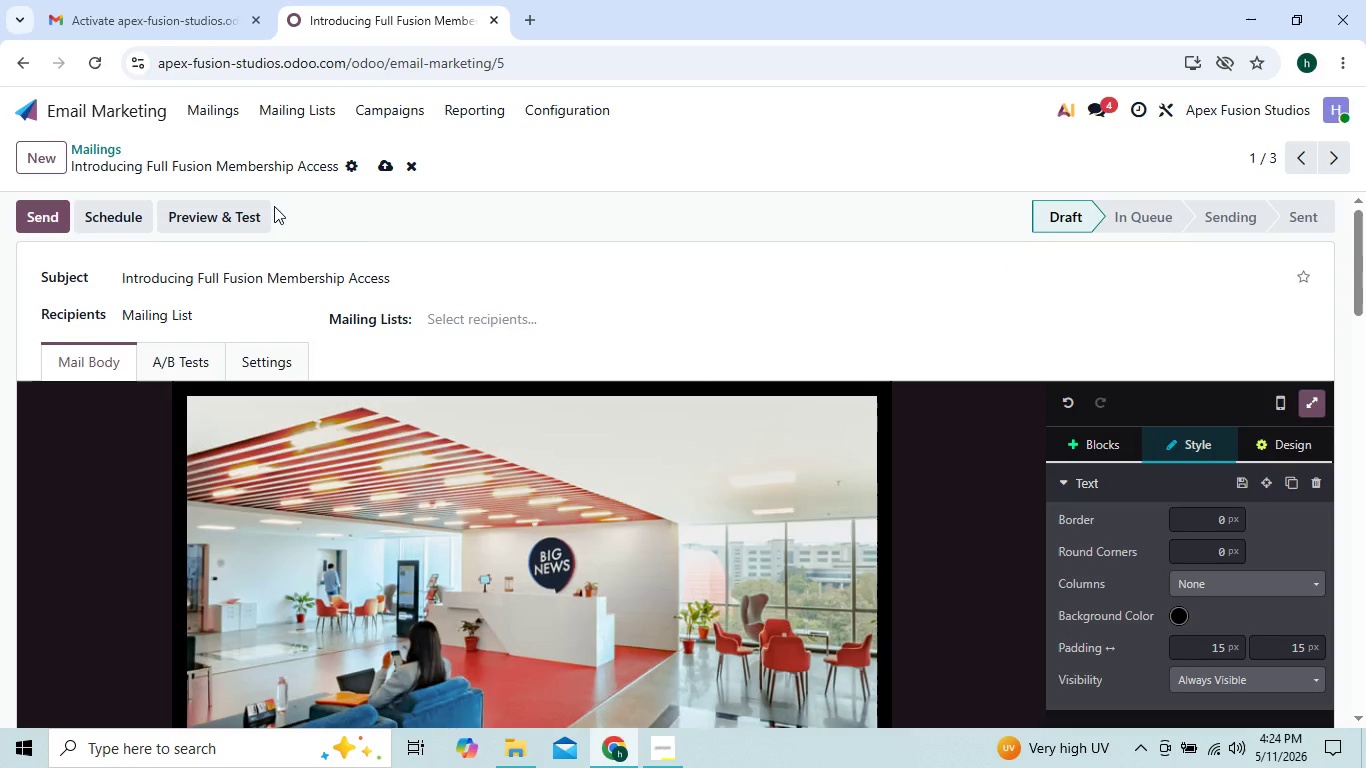 
left_click([377, 168])
 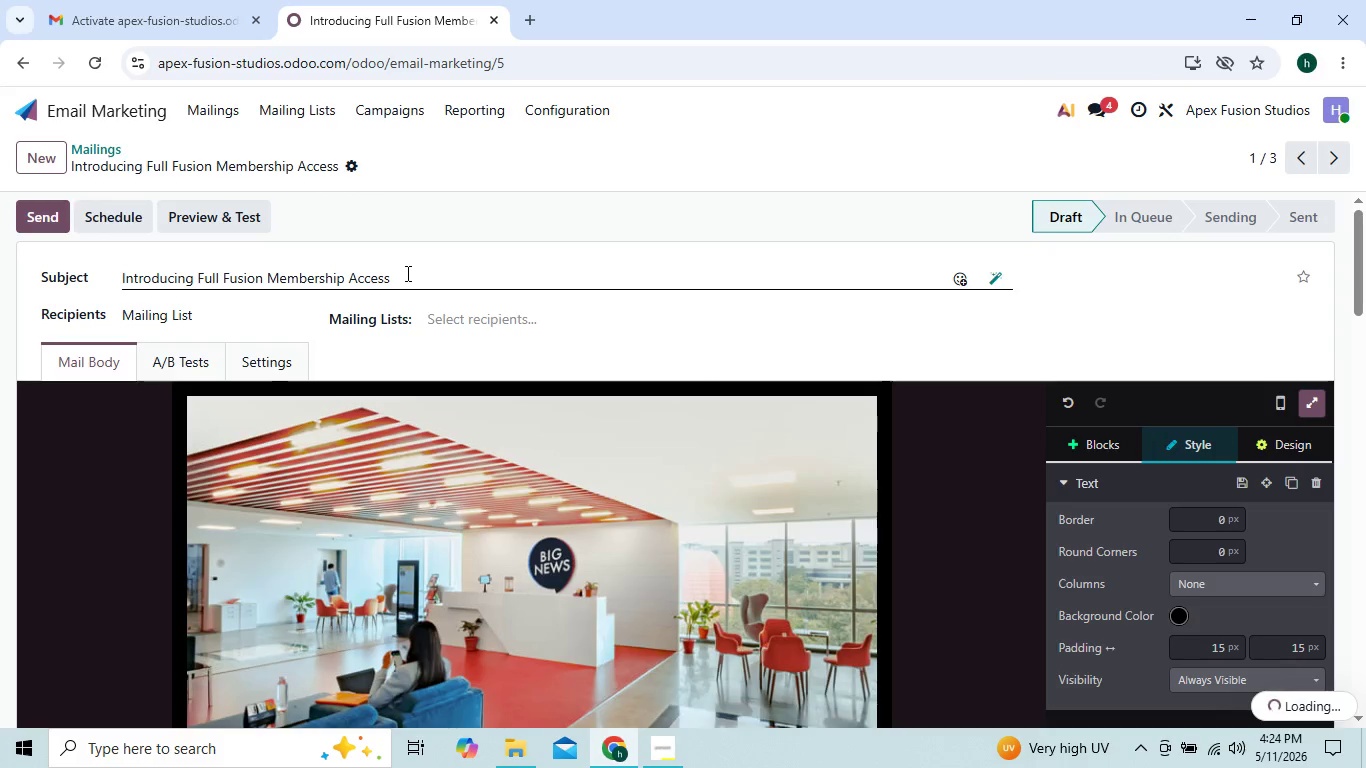 
left_click([663, 764])